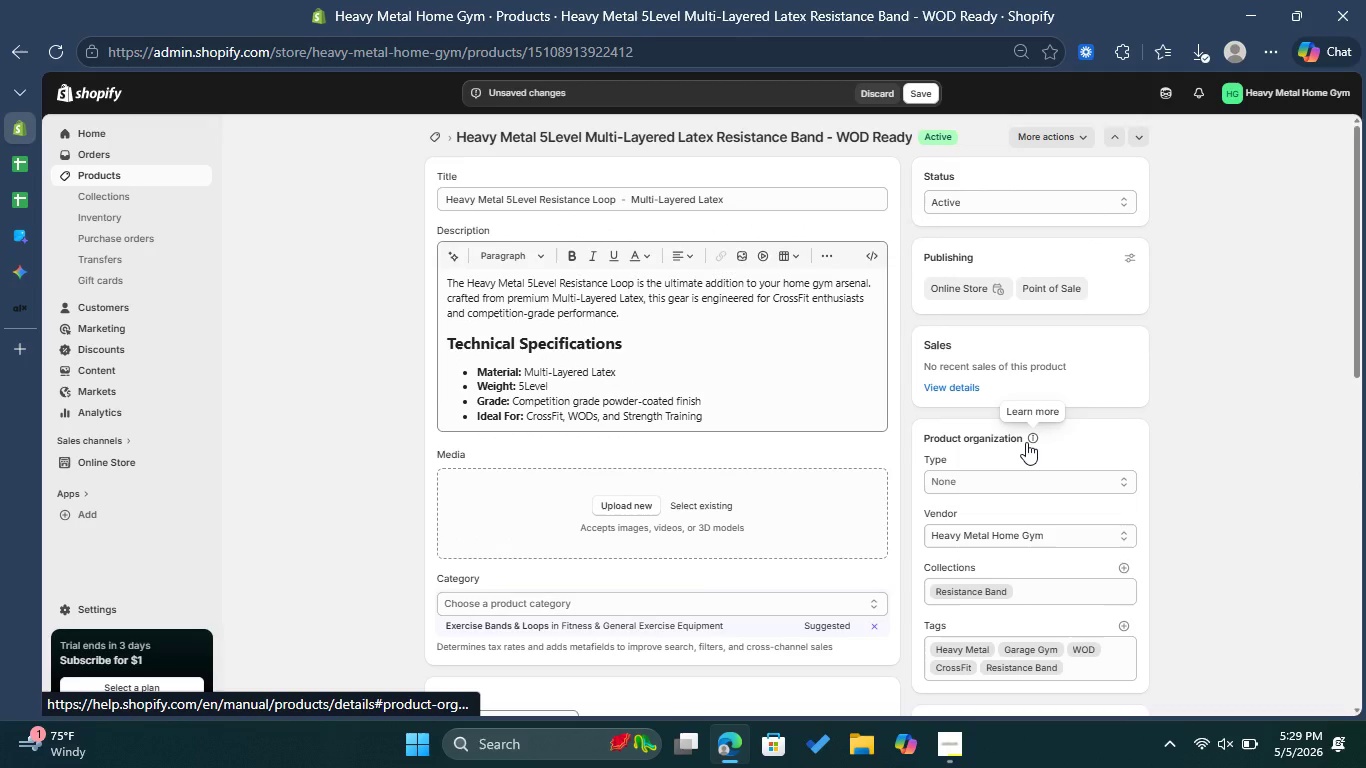 
scroll: coordinate [1026, 442], scroll_direction: down, amount: 8.0
 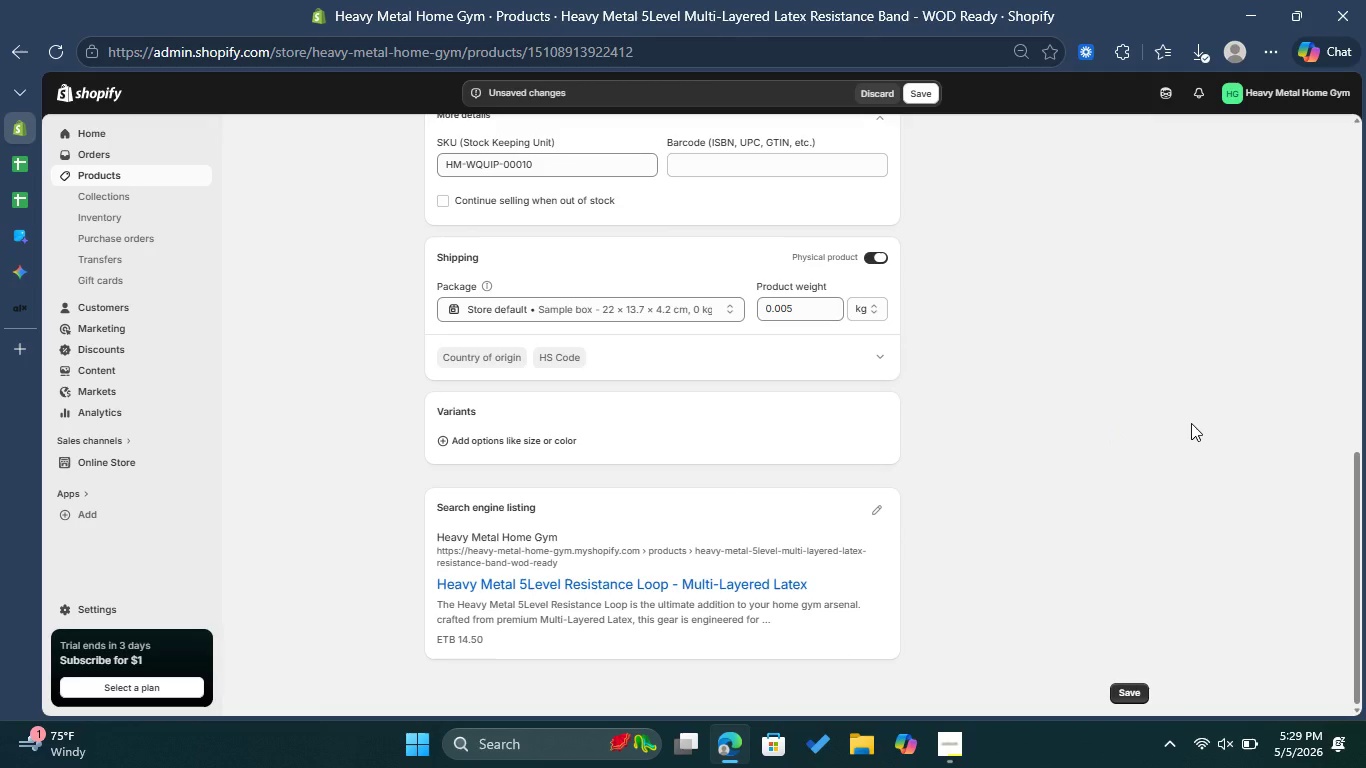 
wait(8.6)
 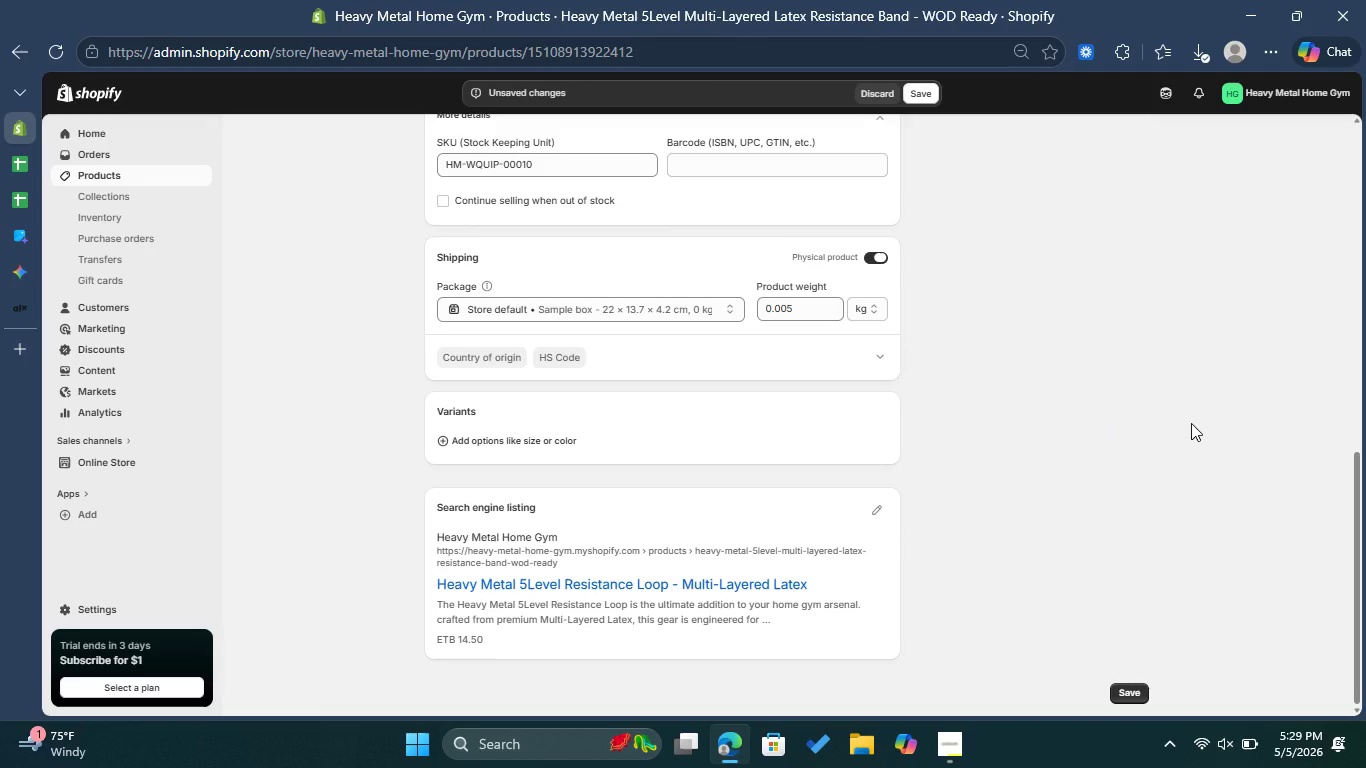 
left_click([551, 443])
 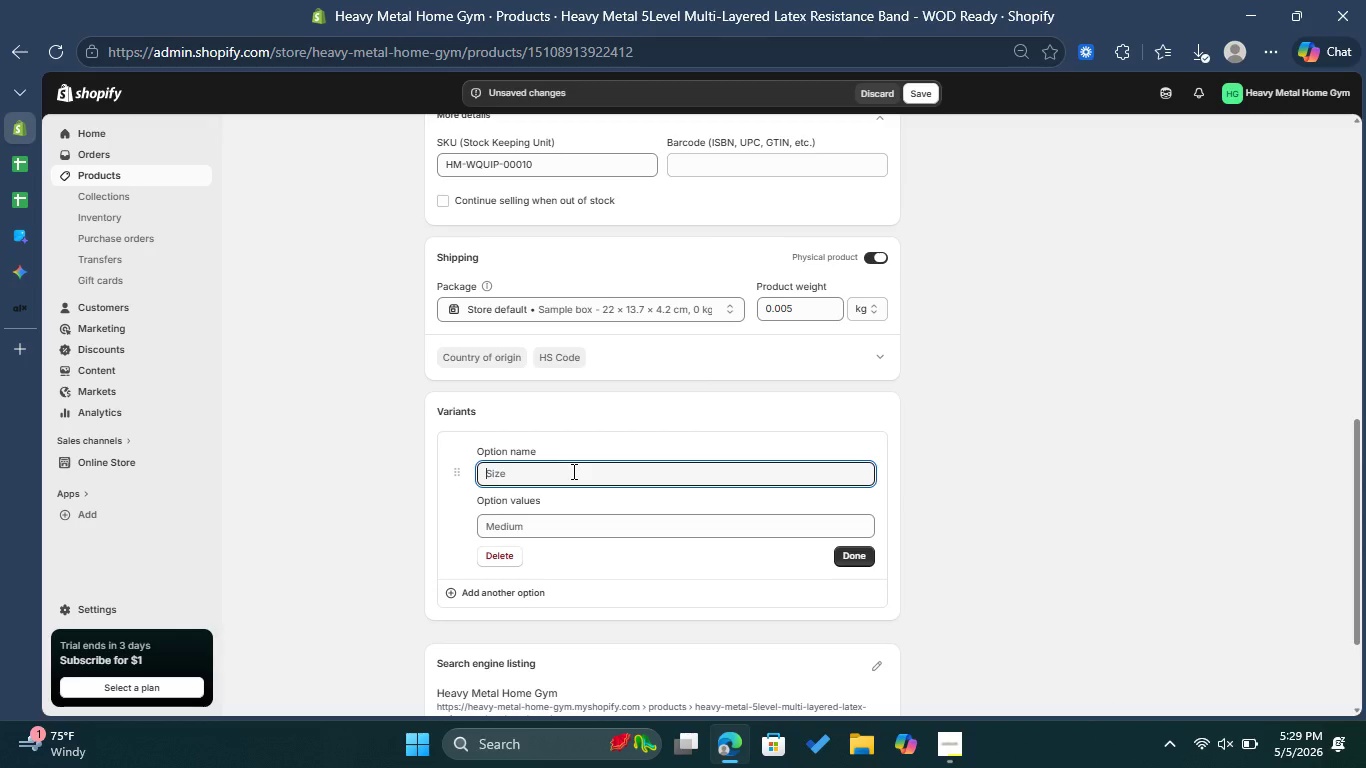 
type(L)
key(Backspace)
type(Le)
key(Backspace)
key(Backspace)
type(lEVEL)
 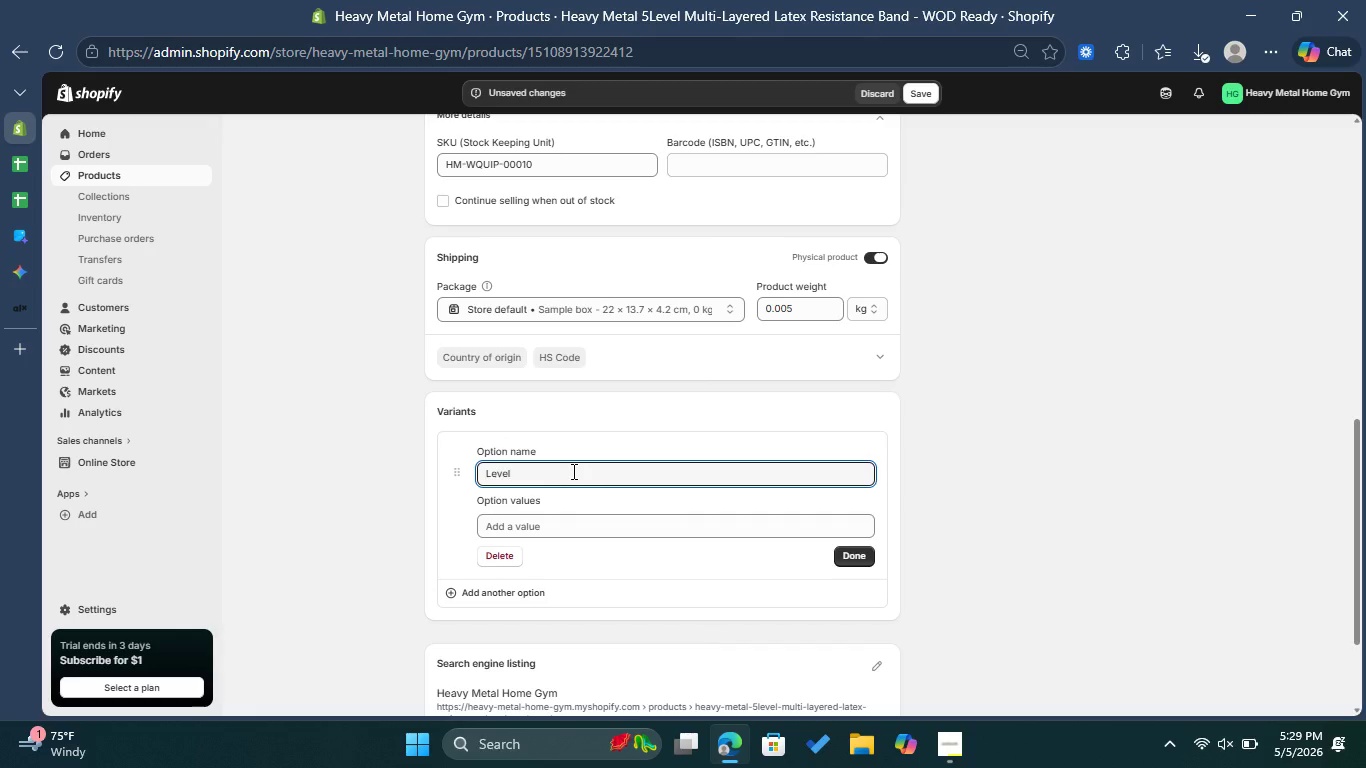 
left_click([568, 526])
 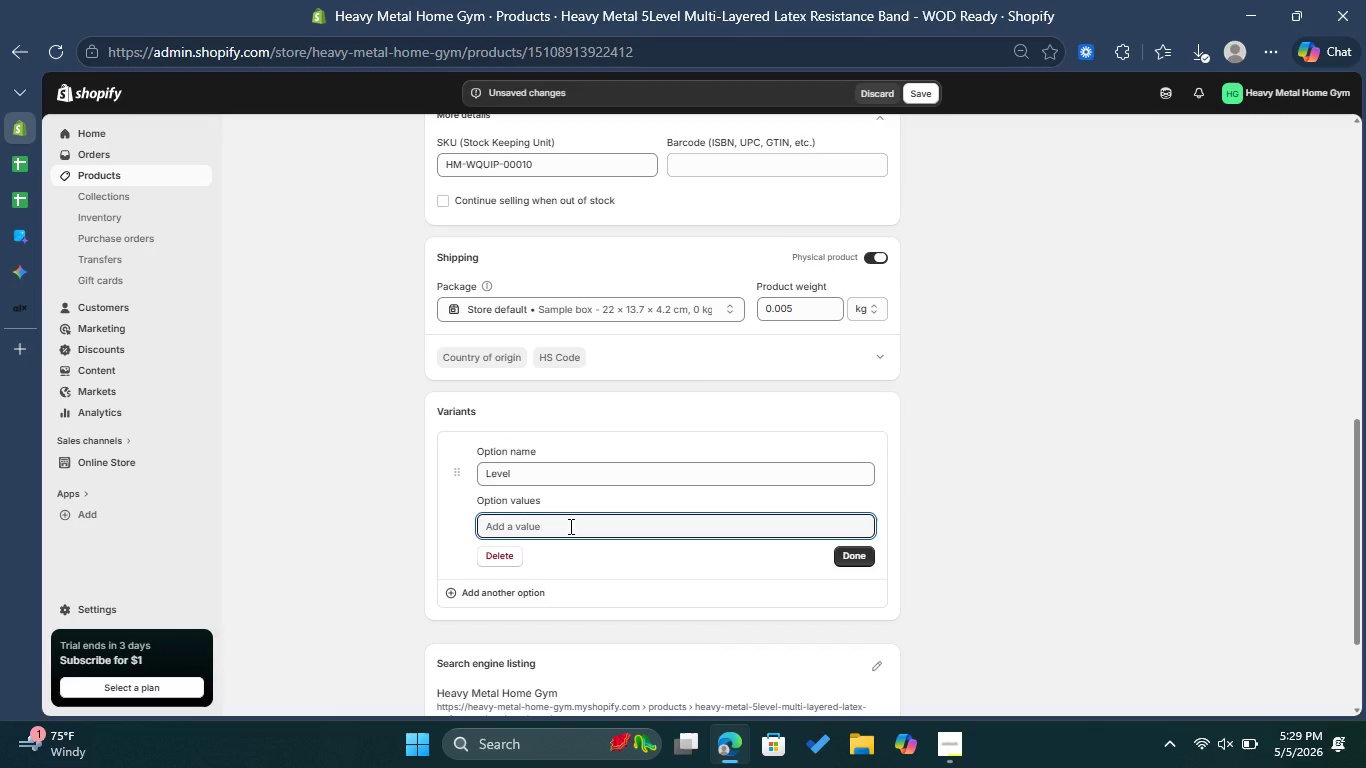 
key(5)
 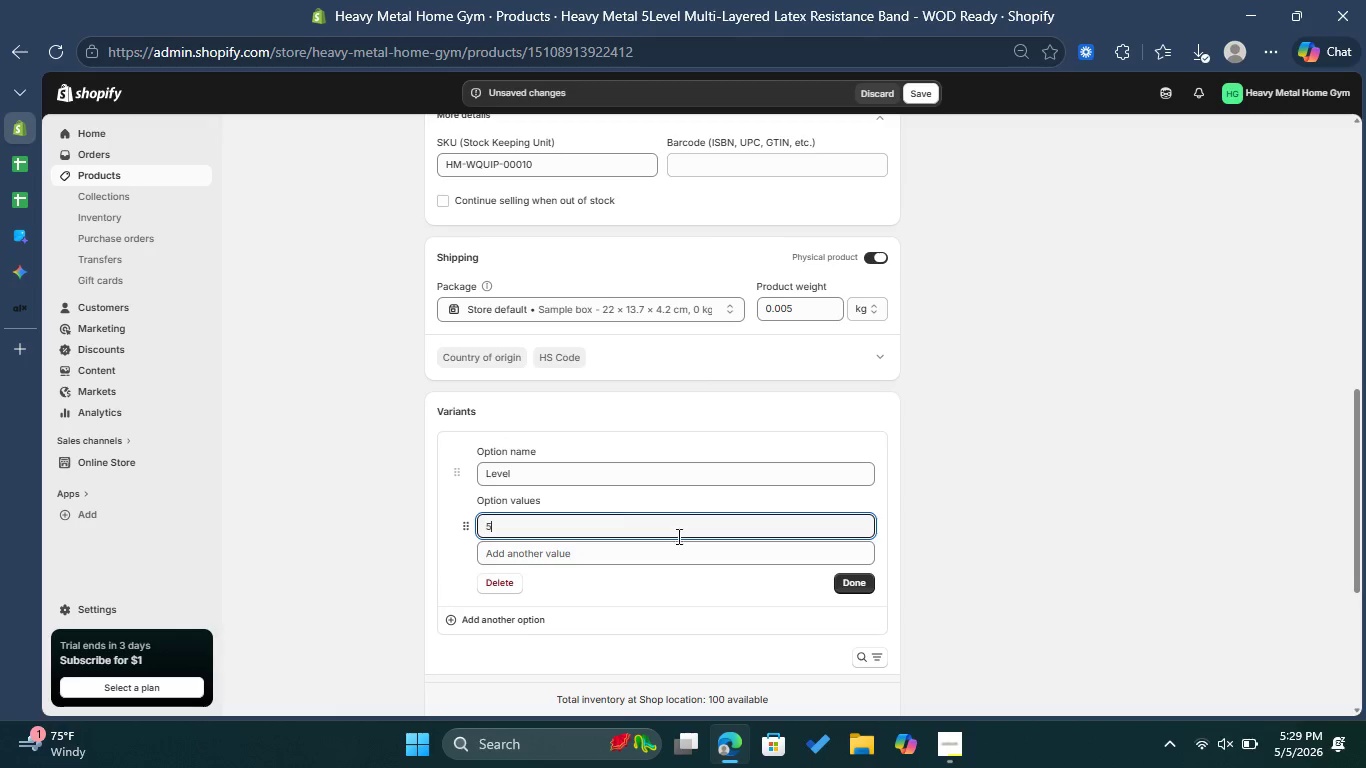 
left_click([857, 585])
 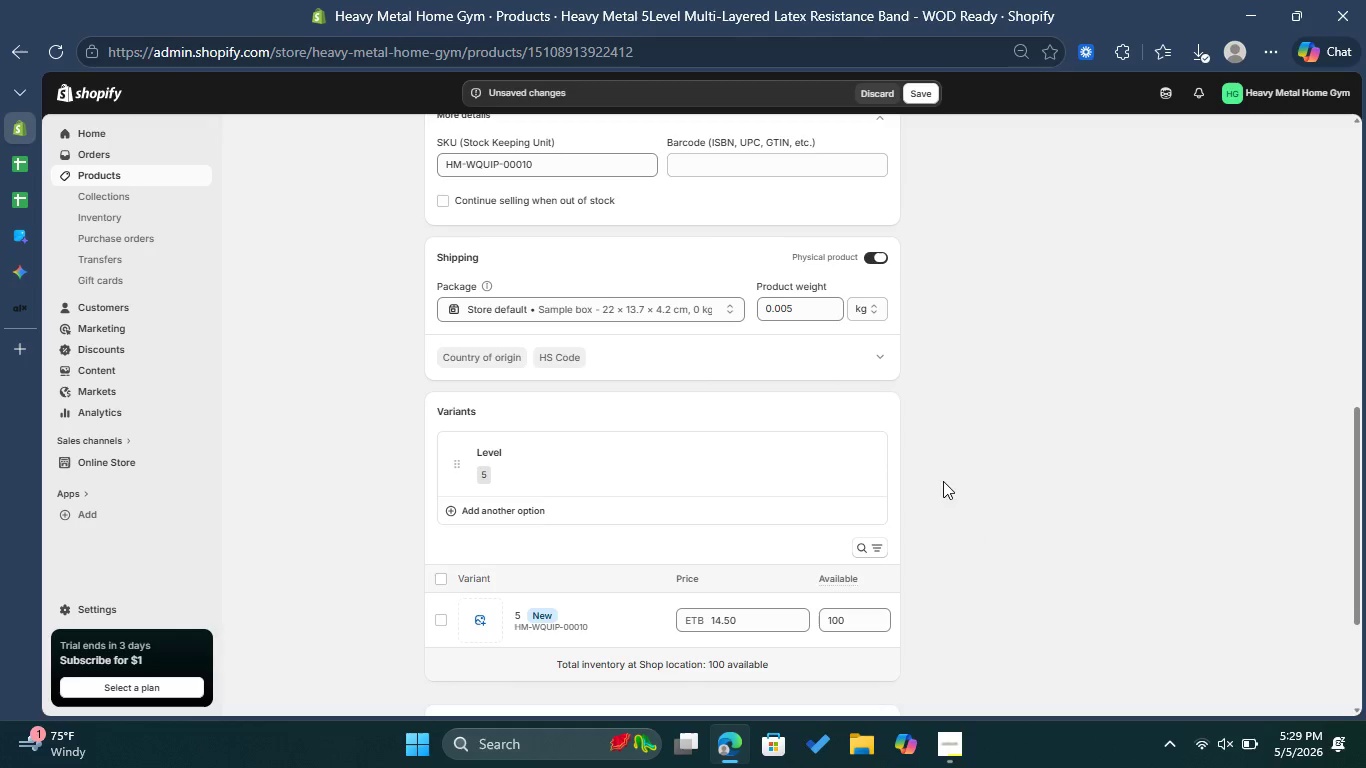 
left_click([787, 306])
 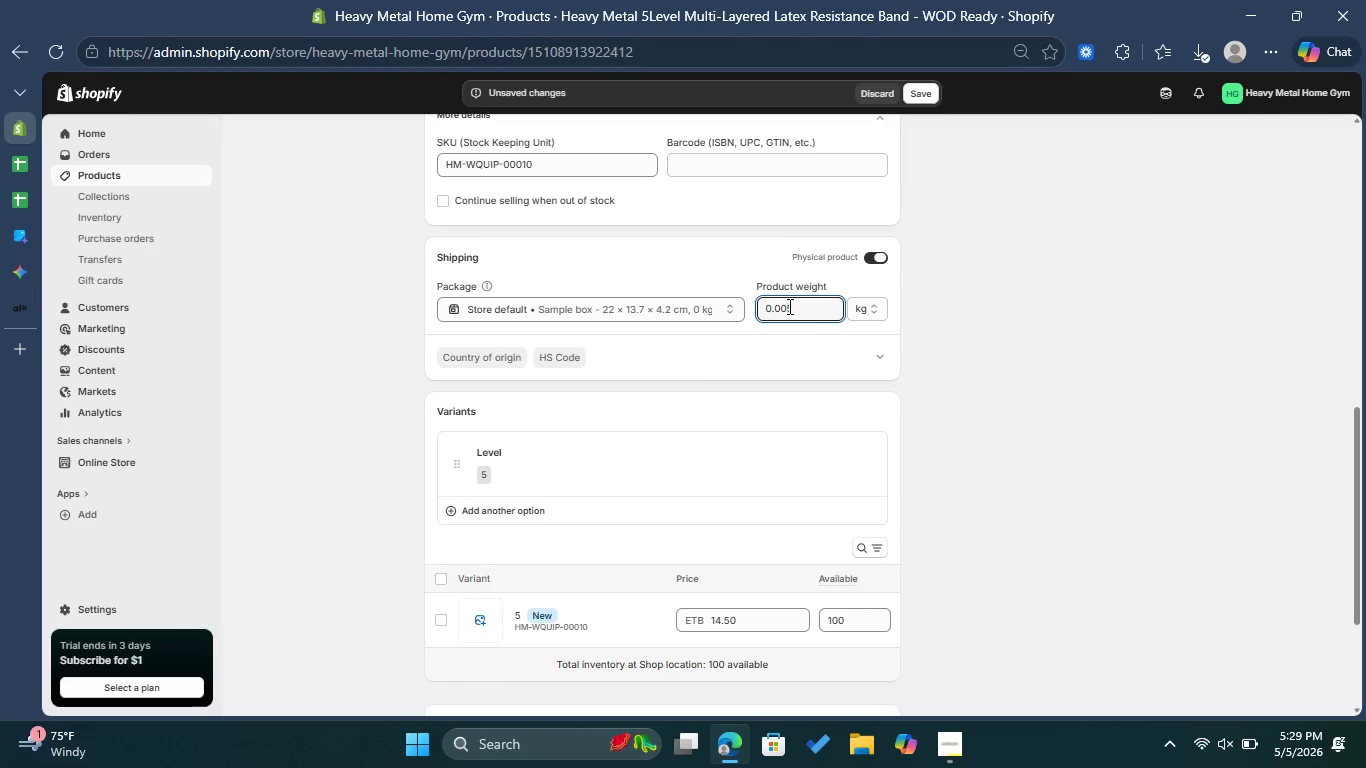 
key(Backspace)
 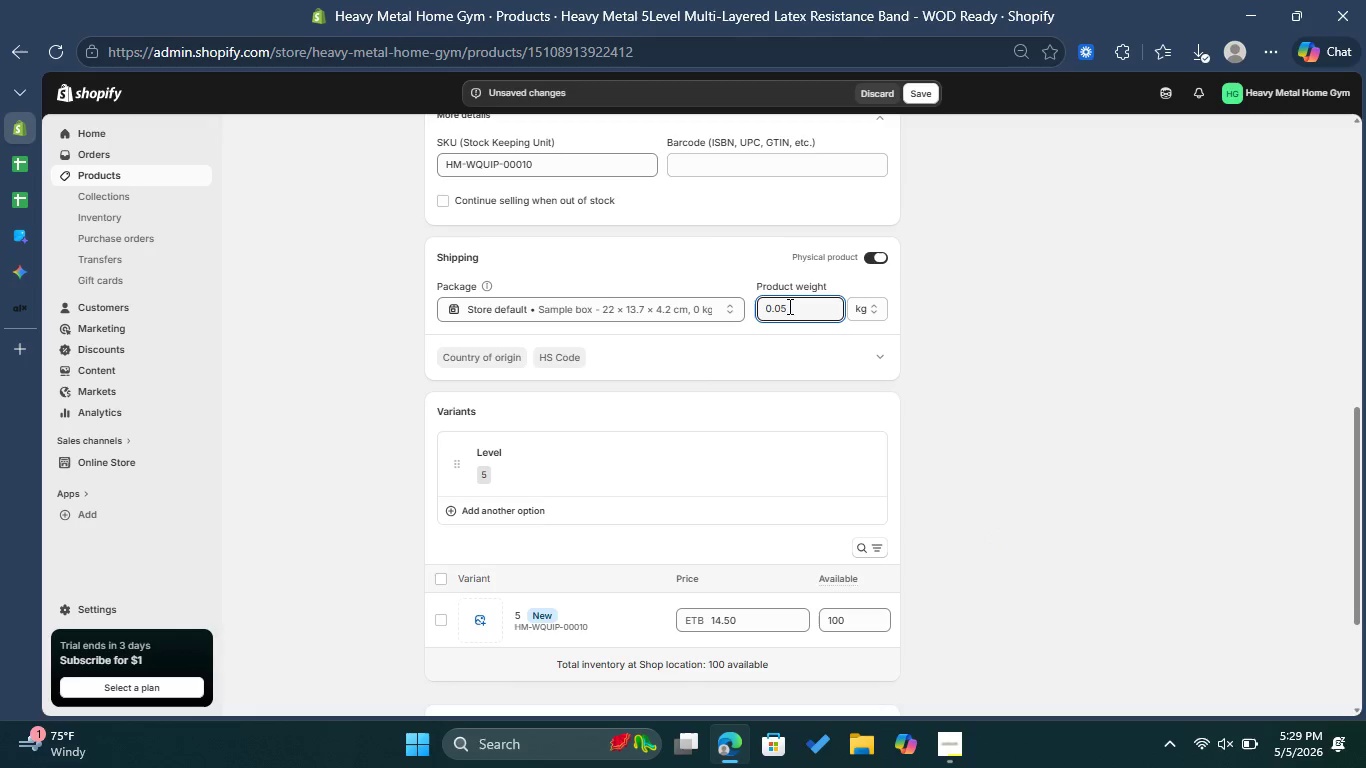 
key(Backspace)
 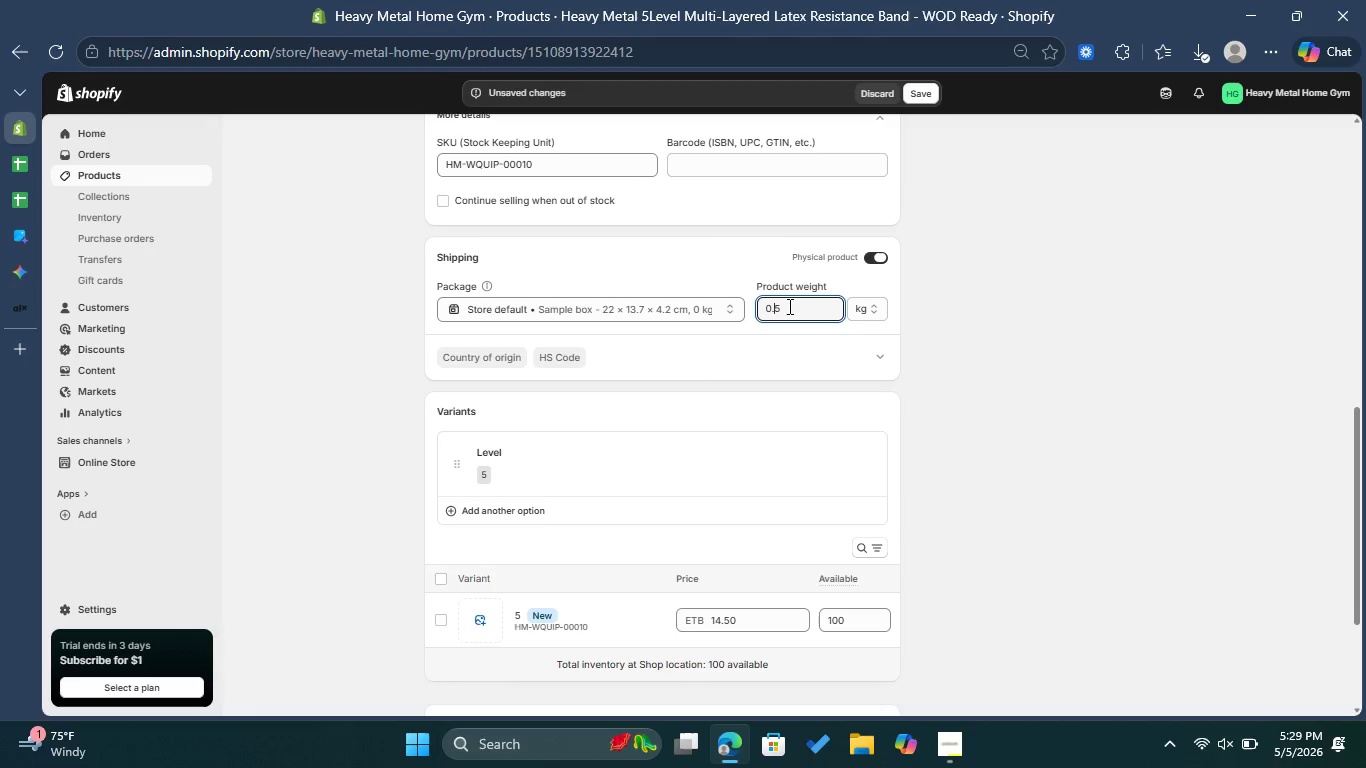 
key(Backspace)
 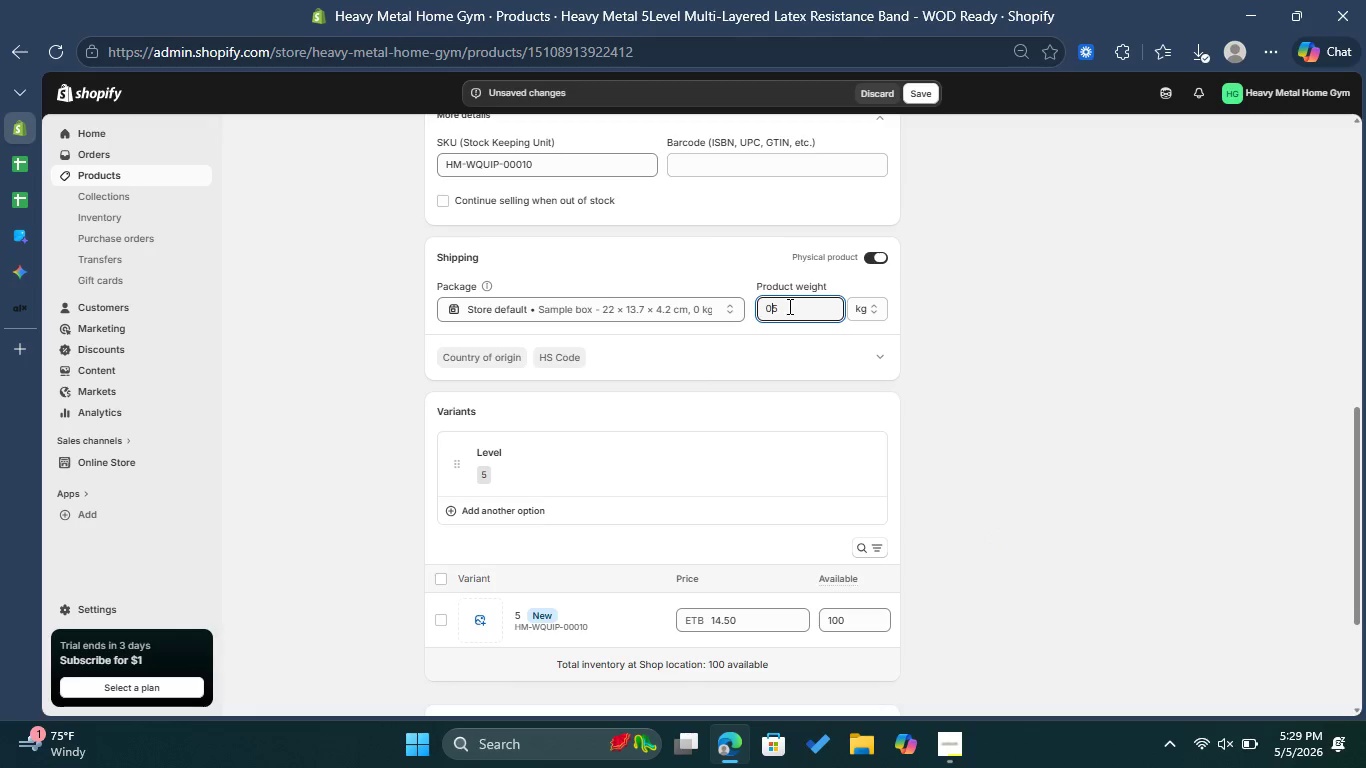 
key(Backspace)
 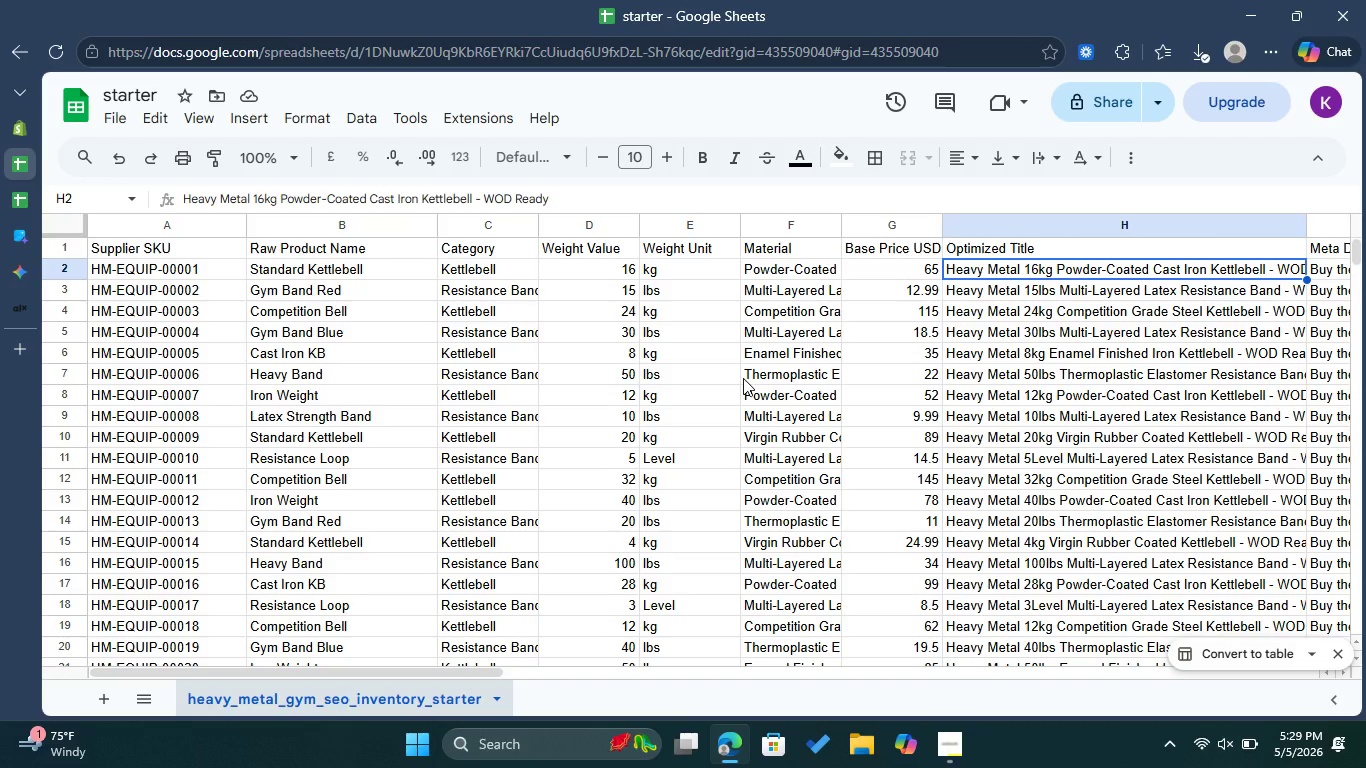 
wait(11.11)
 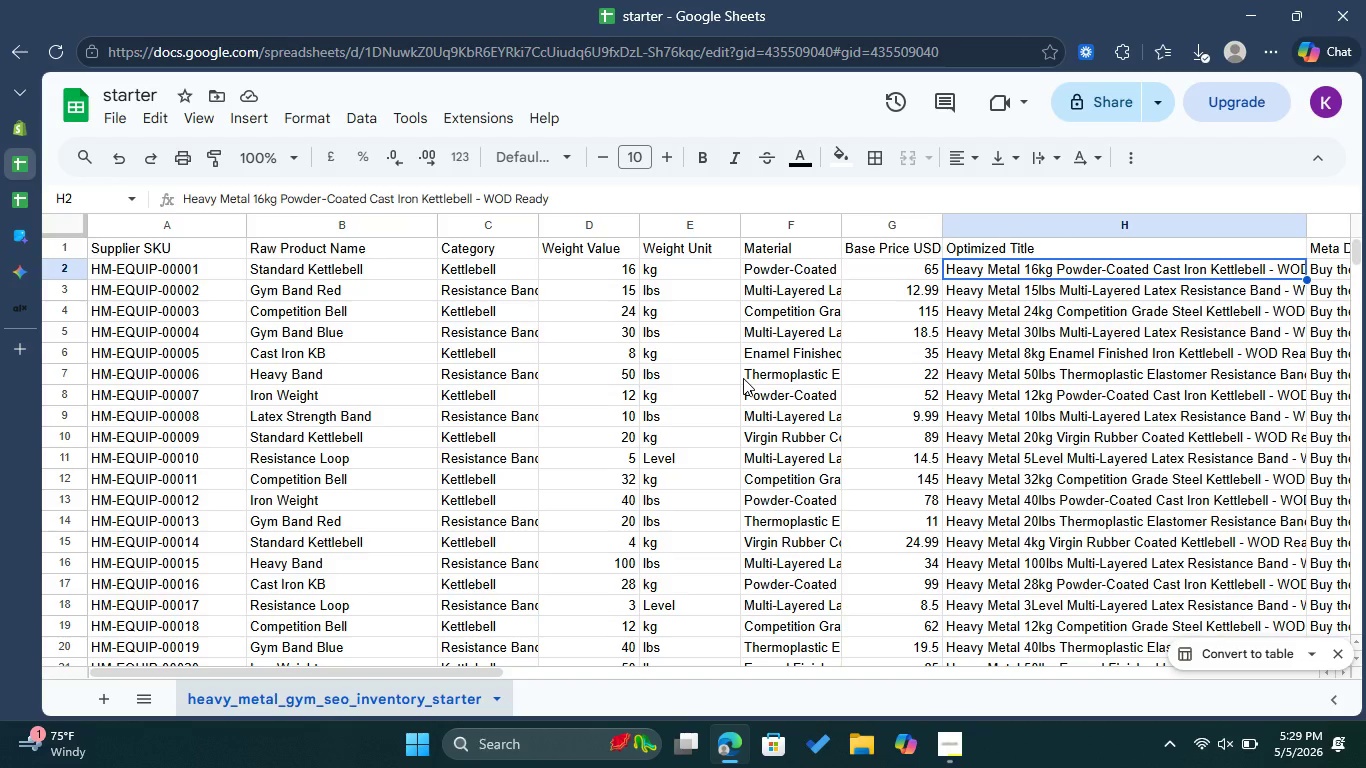 
left_click([31, 136])
 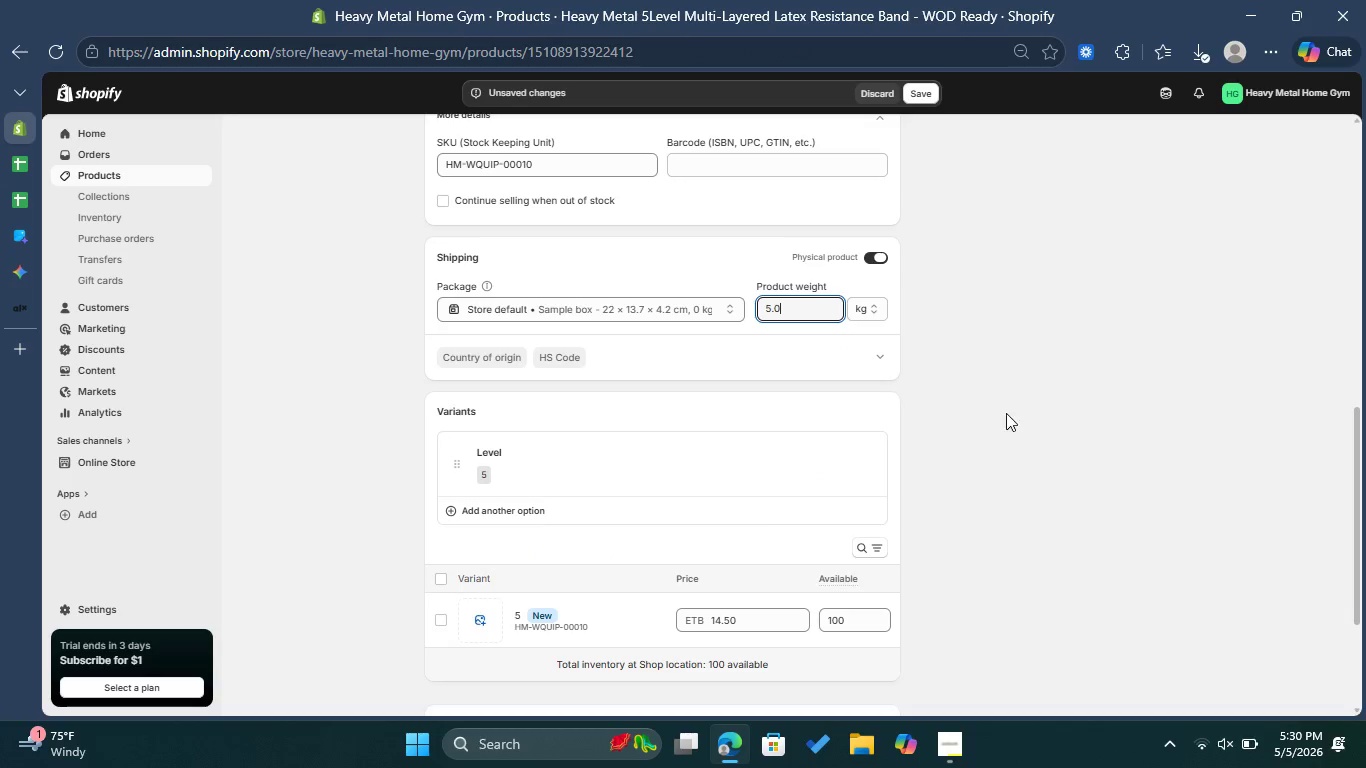 
left_click([1007, 412])
 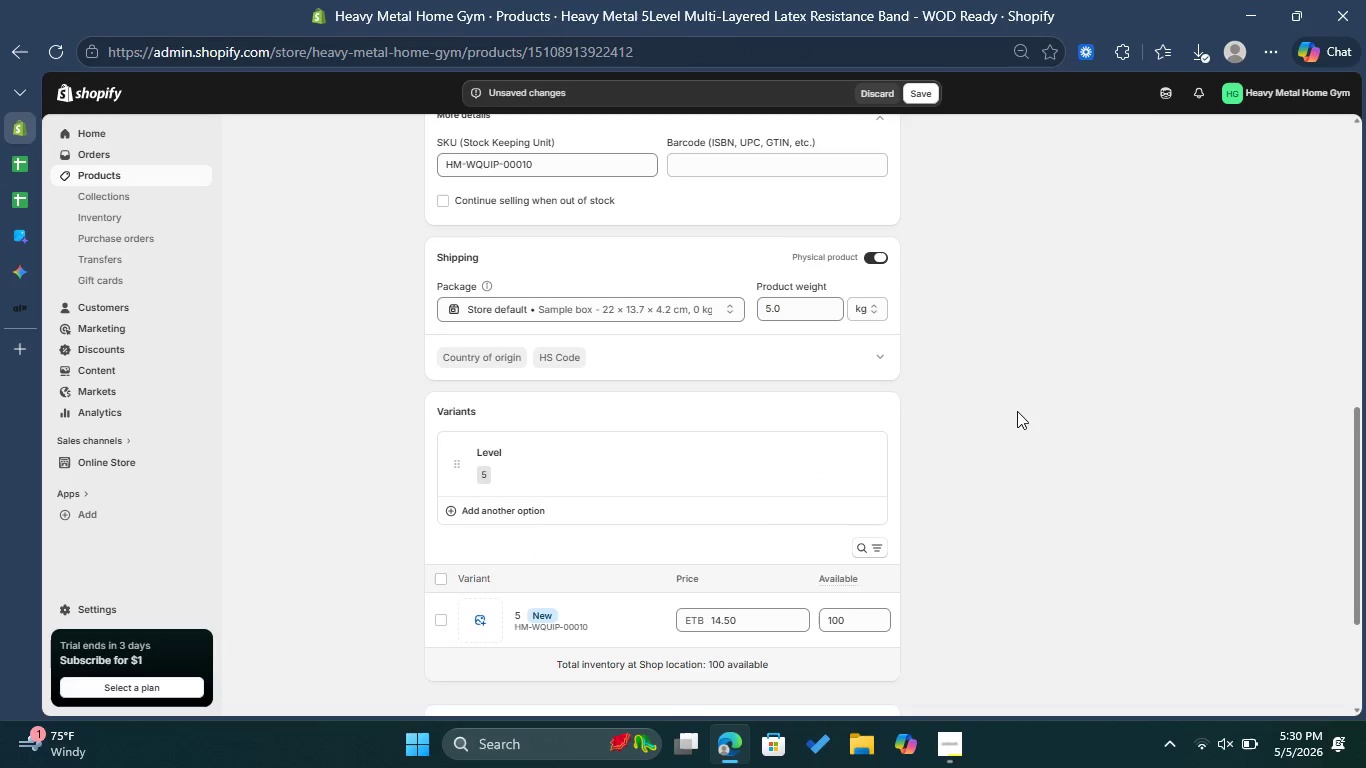 
wait(8.12)
 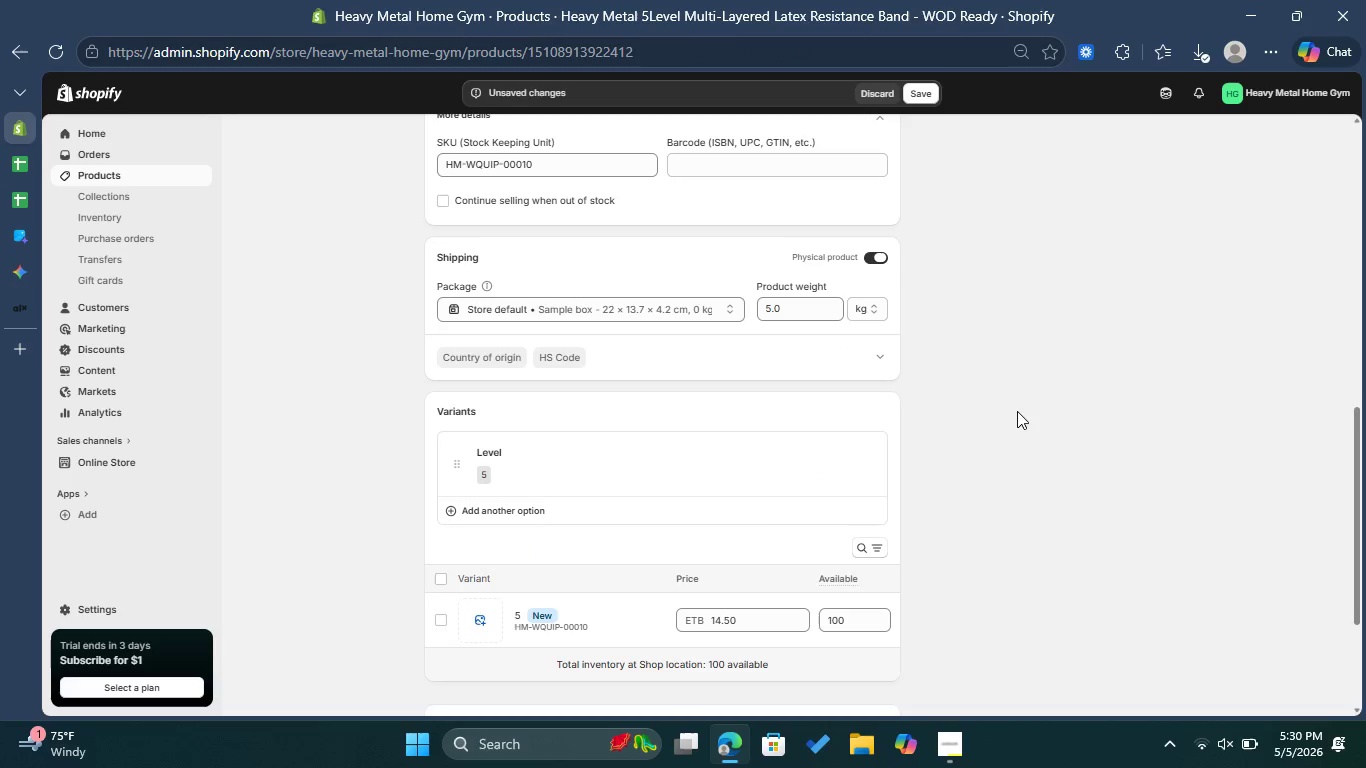 
scroll: coordinate [1016, 419], scroll_direction: down, amount: 3.0
 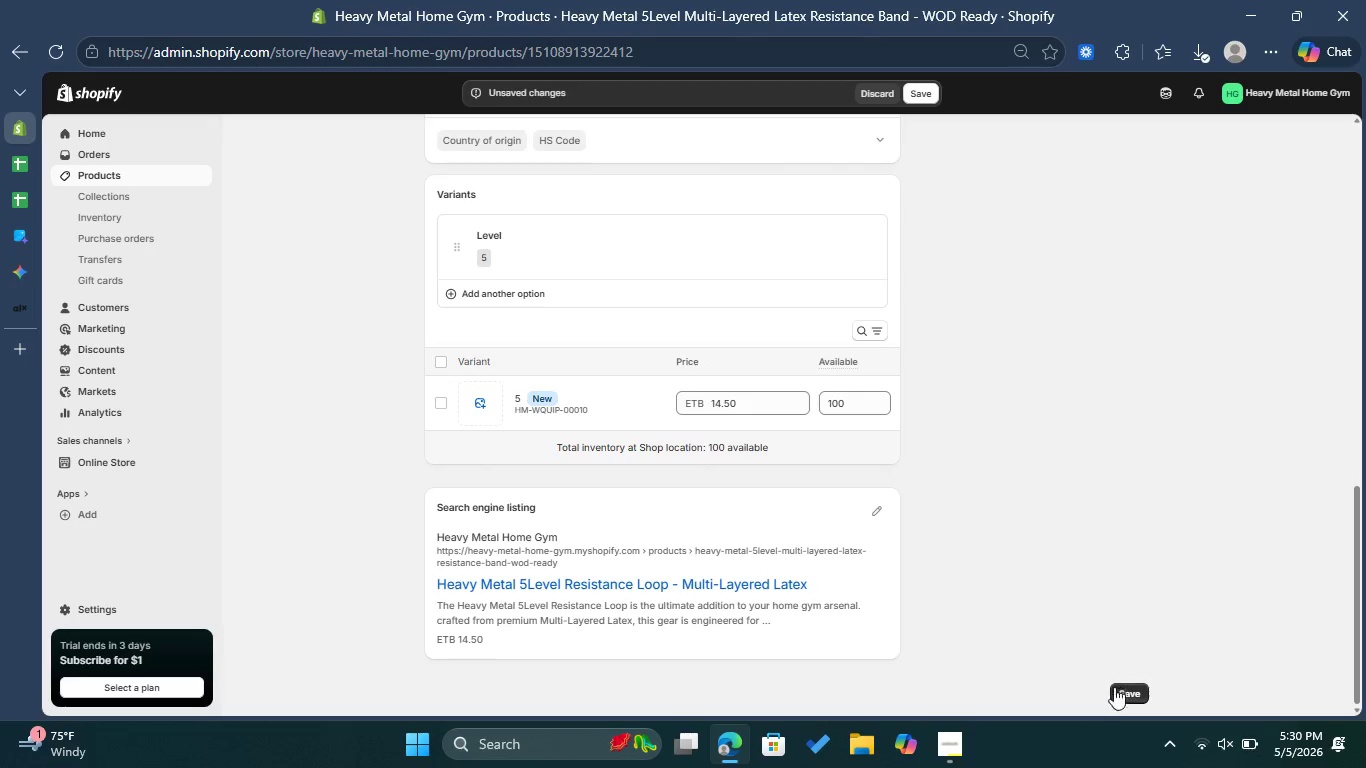 
left_click([1120, 698])
 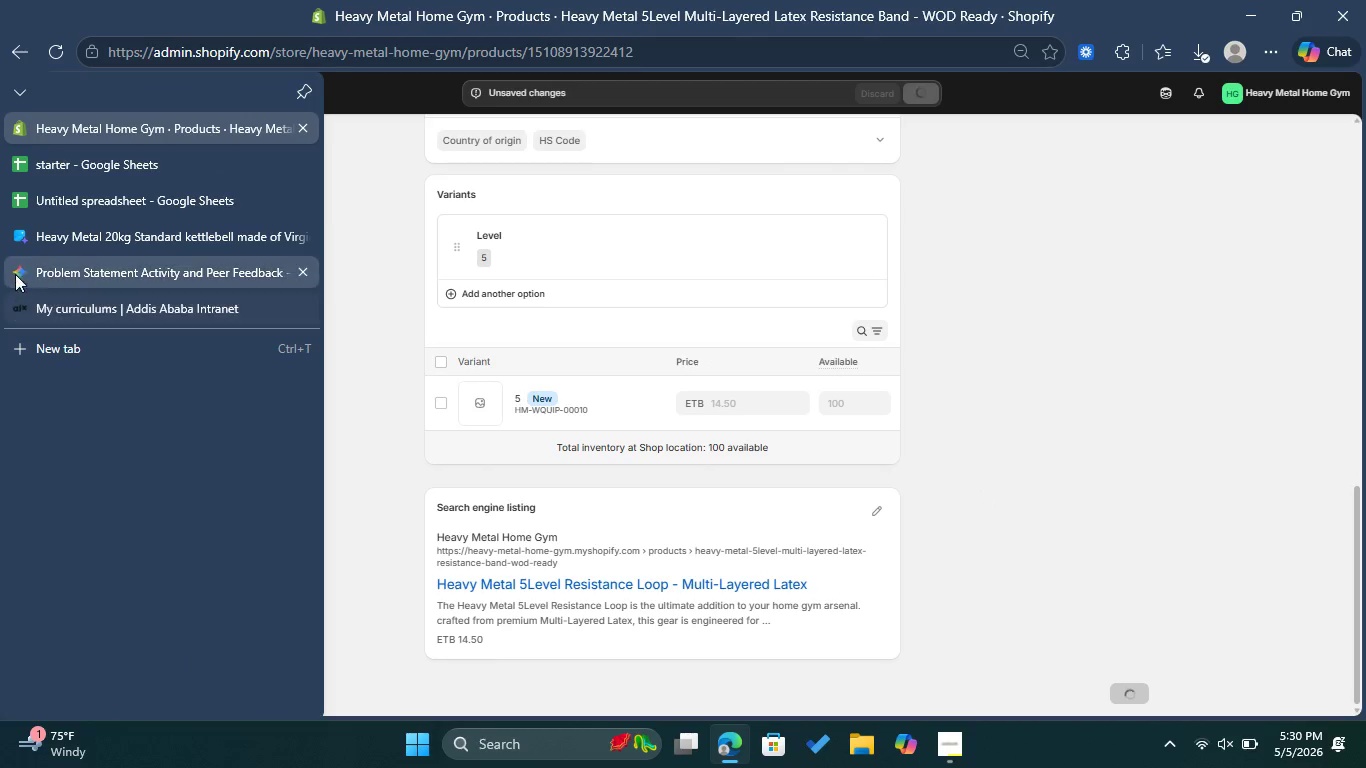 
left_click([52, 241])
 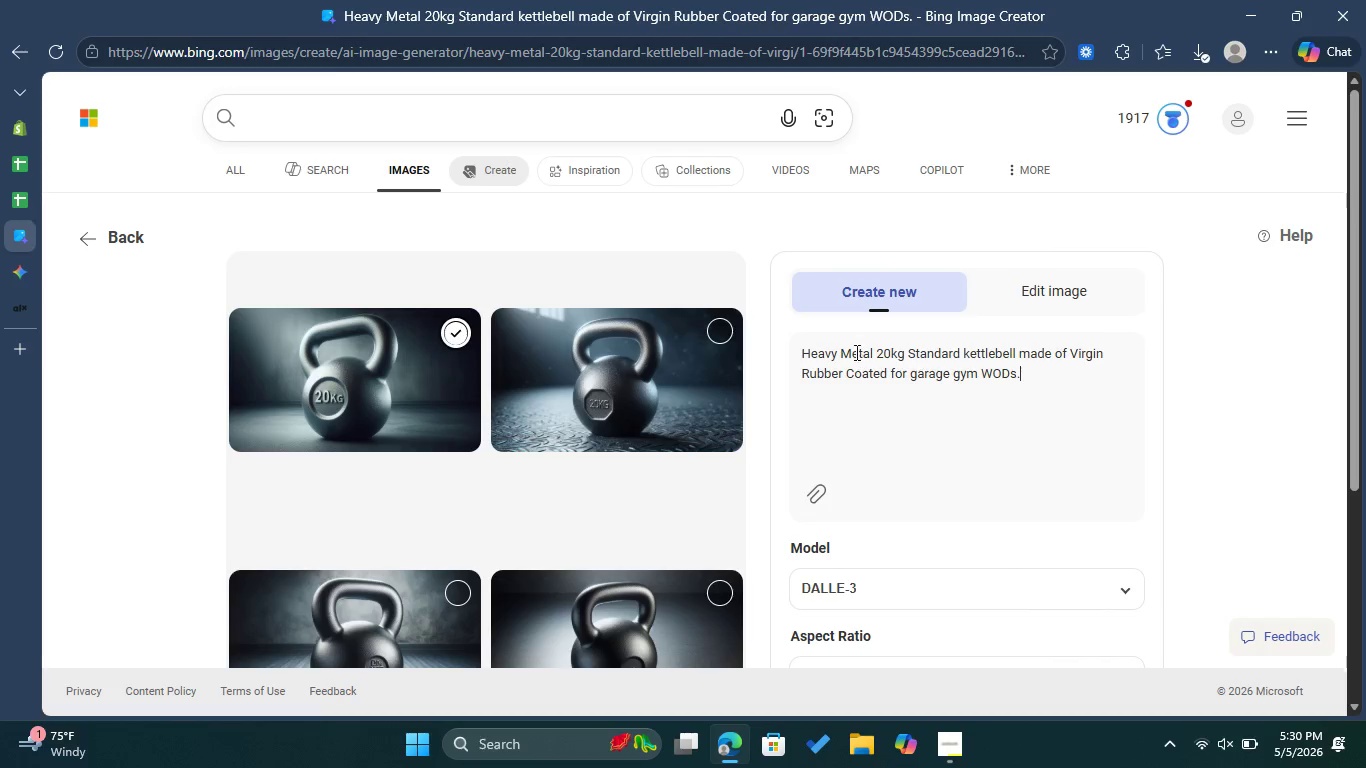 
left_click_drag(start_coordinate=[877, 351], to_coordinate=[889, 381])
 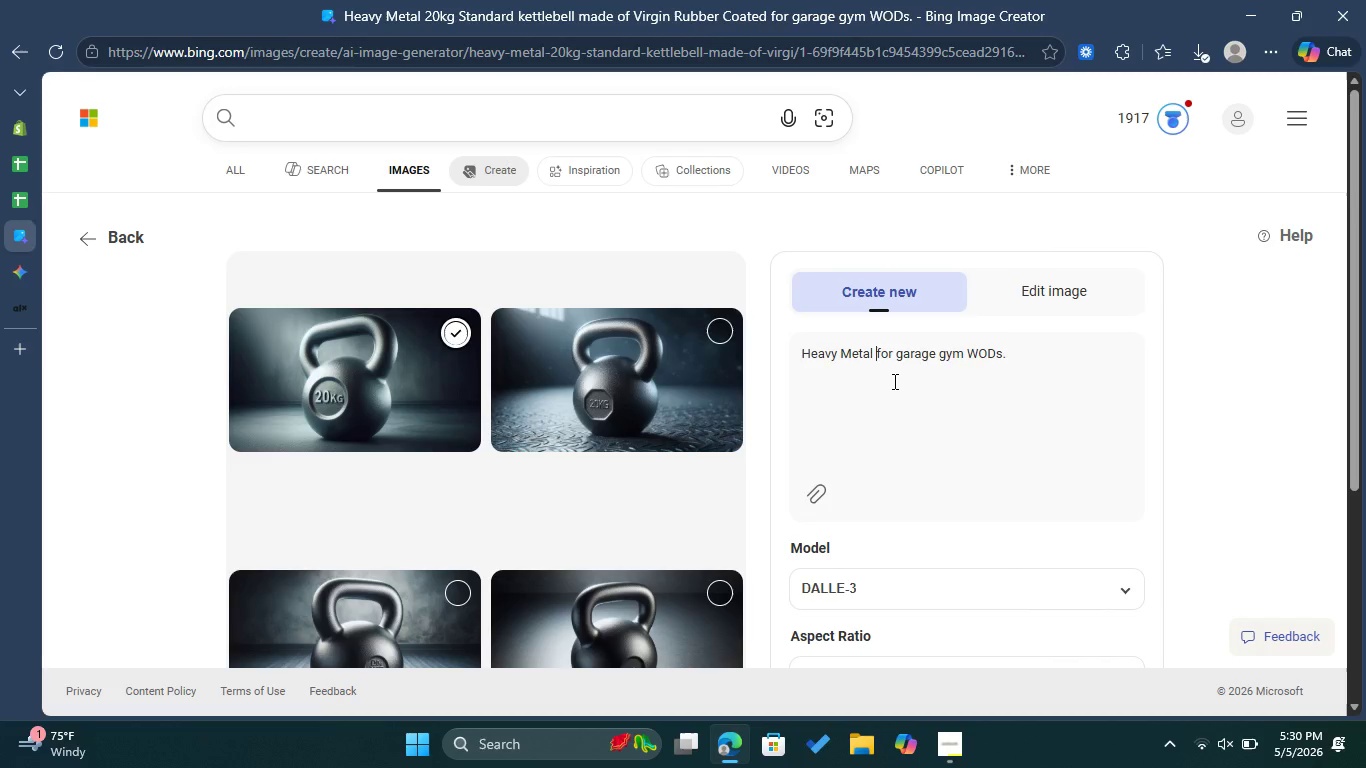 
key(Backspace)
 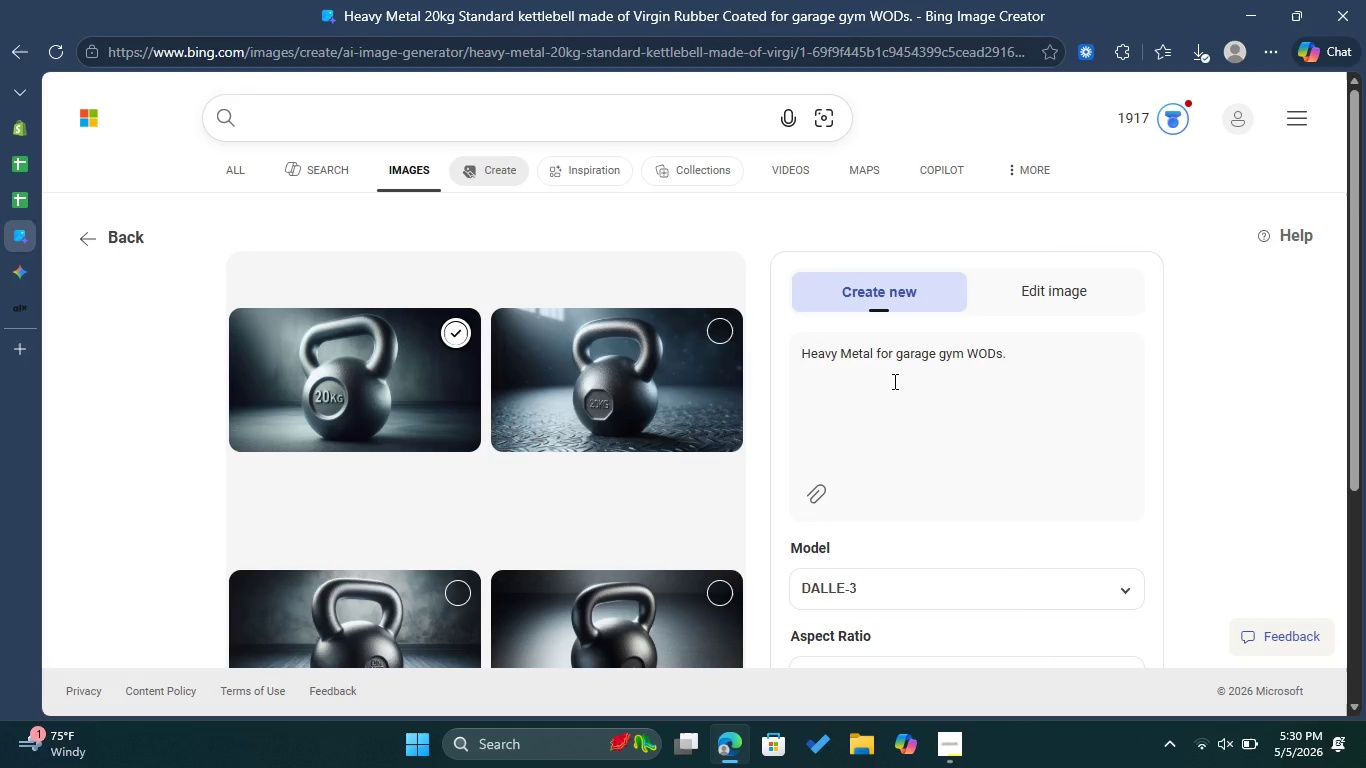 
wait(7.12)
 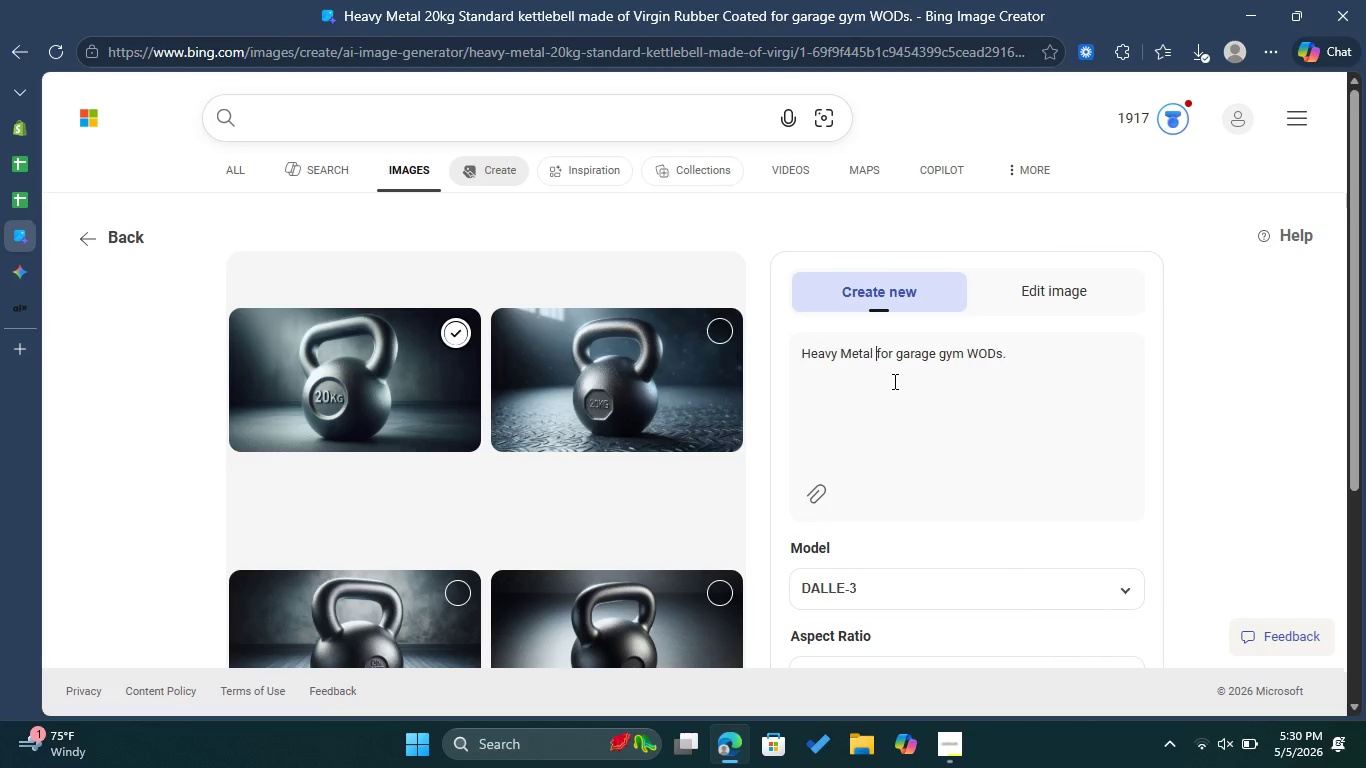 
type(level Resistance Loop )
 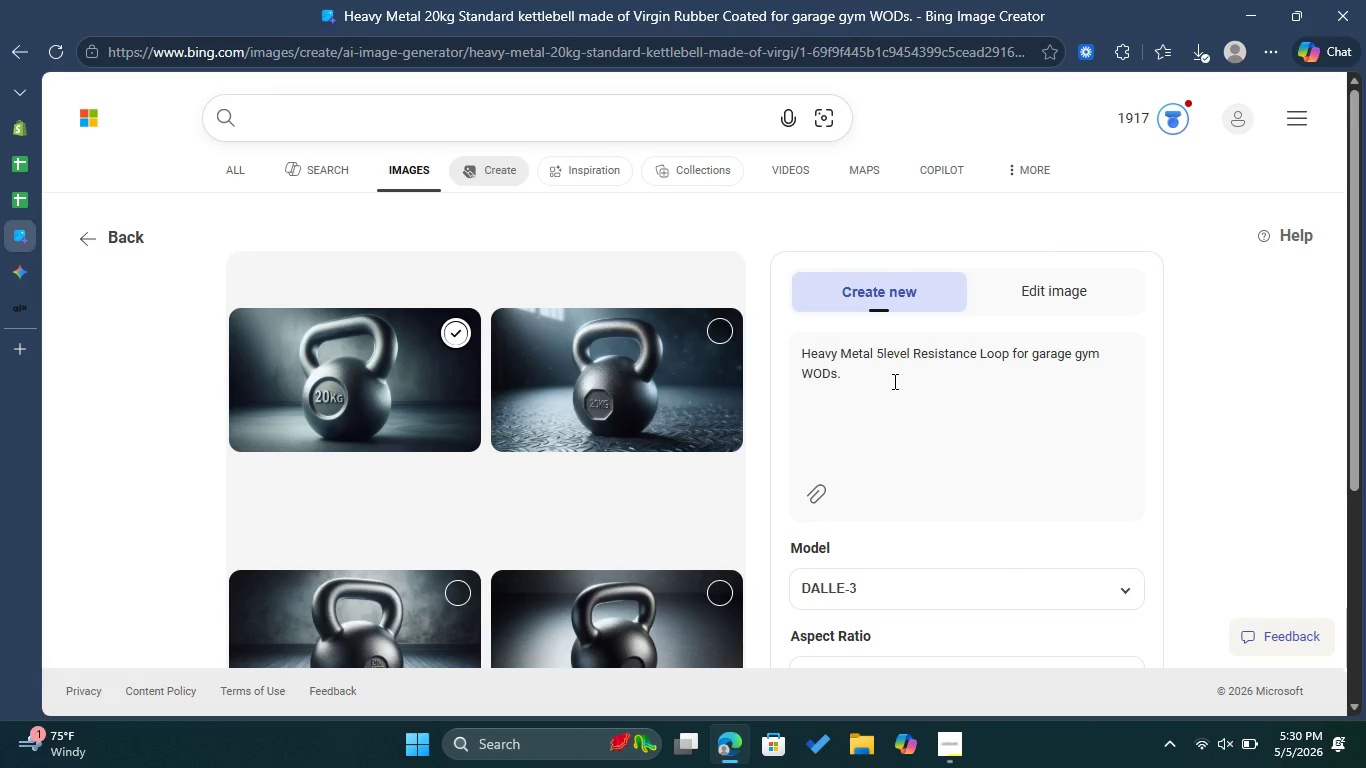 
wait(5.33)
 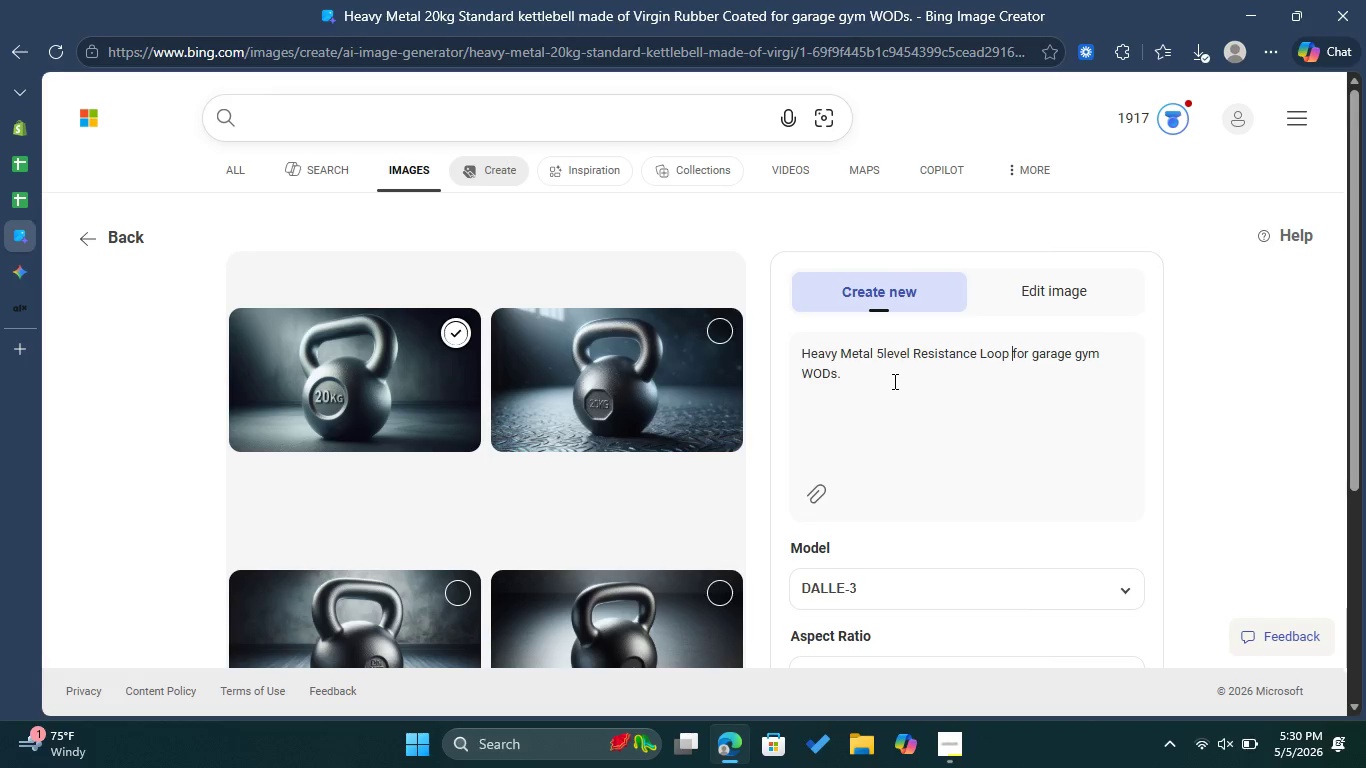 
type(made of Multi)
 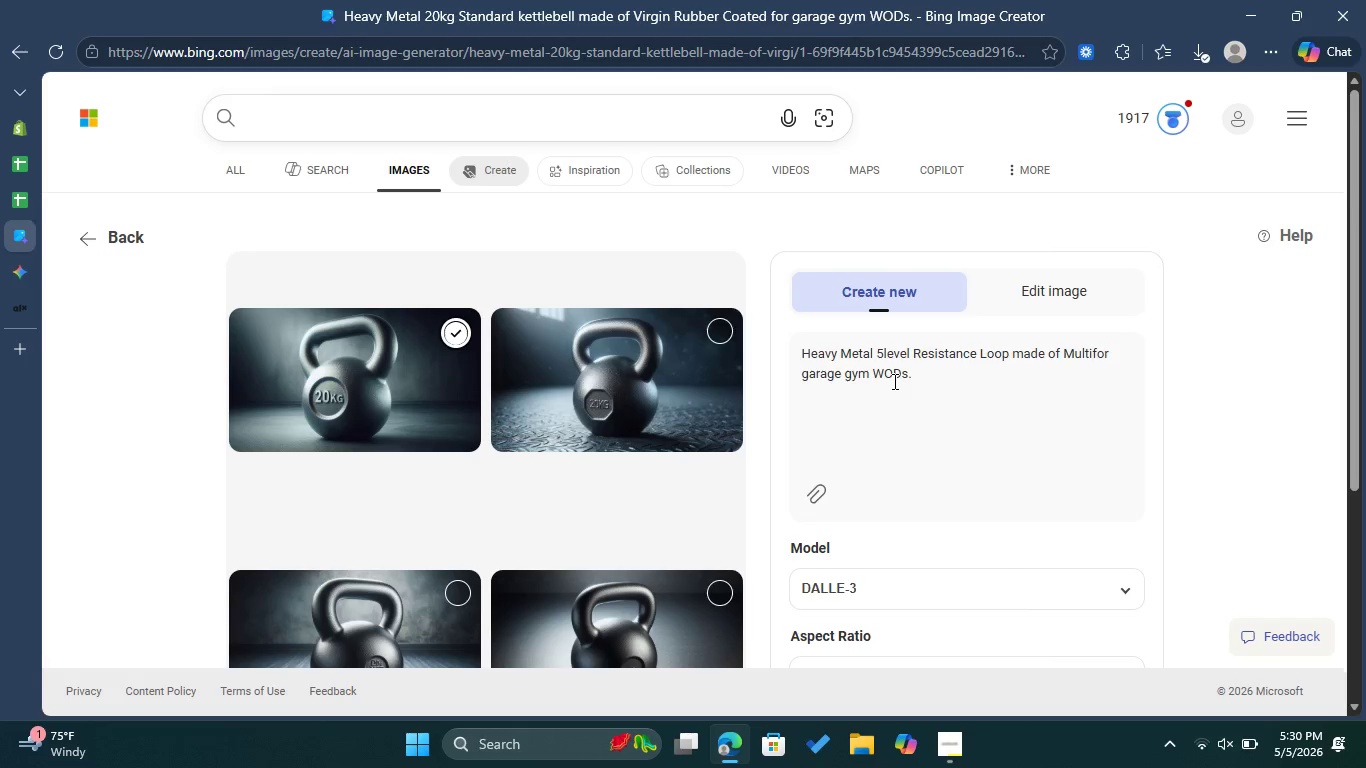 
type(-Layered )
 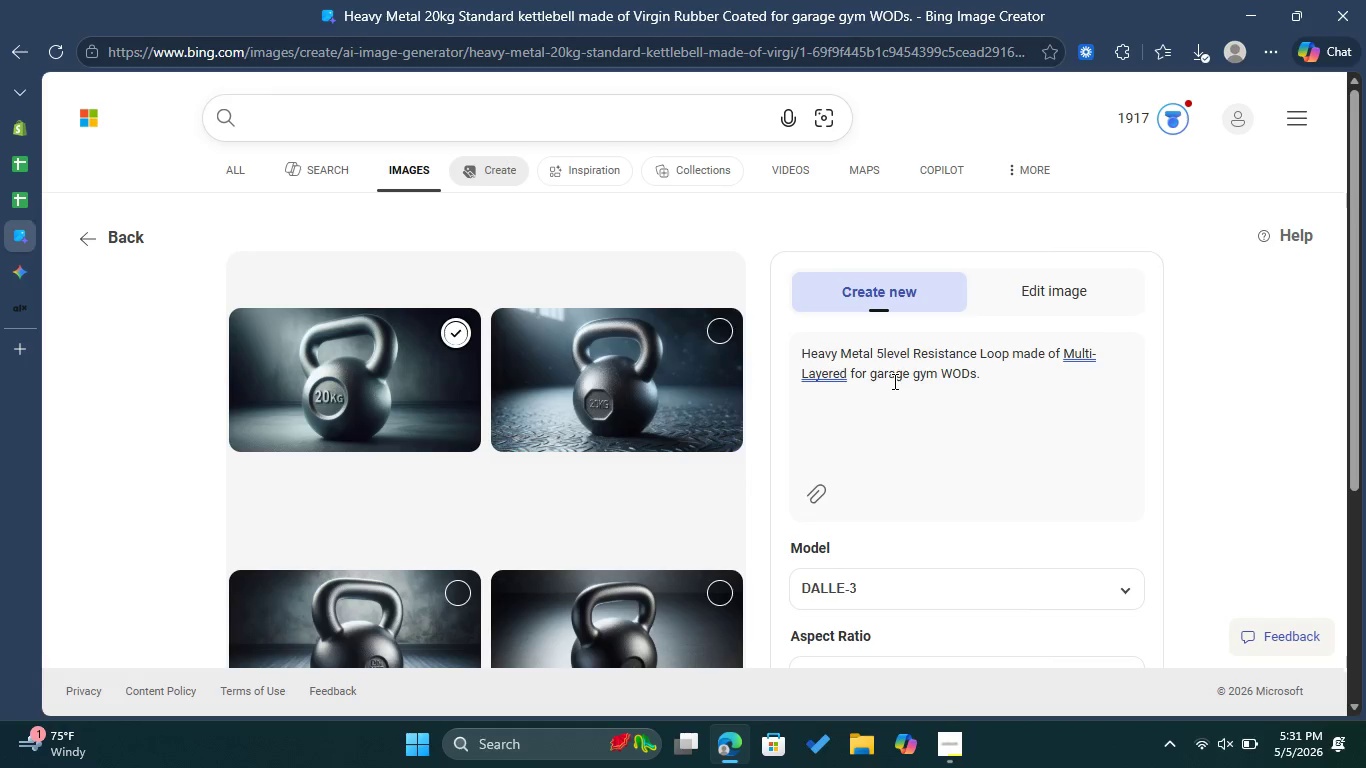 
type(Latex )
 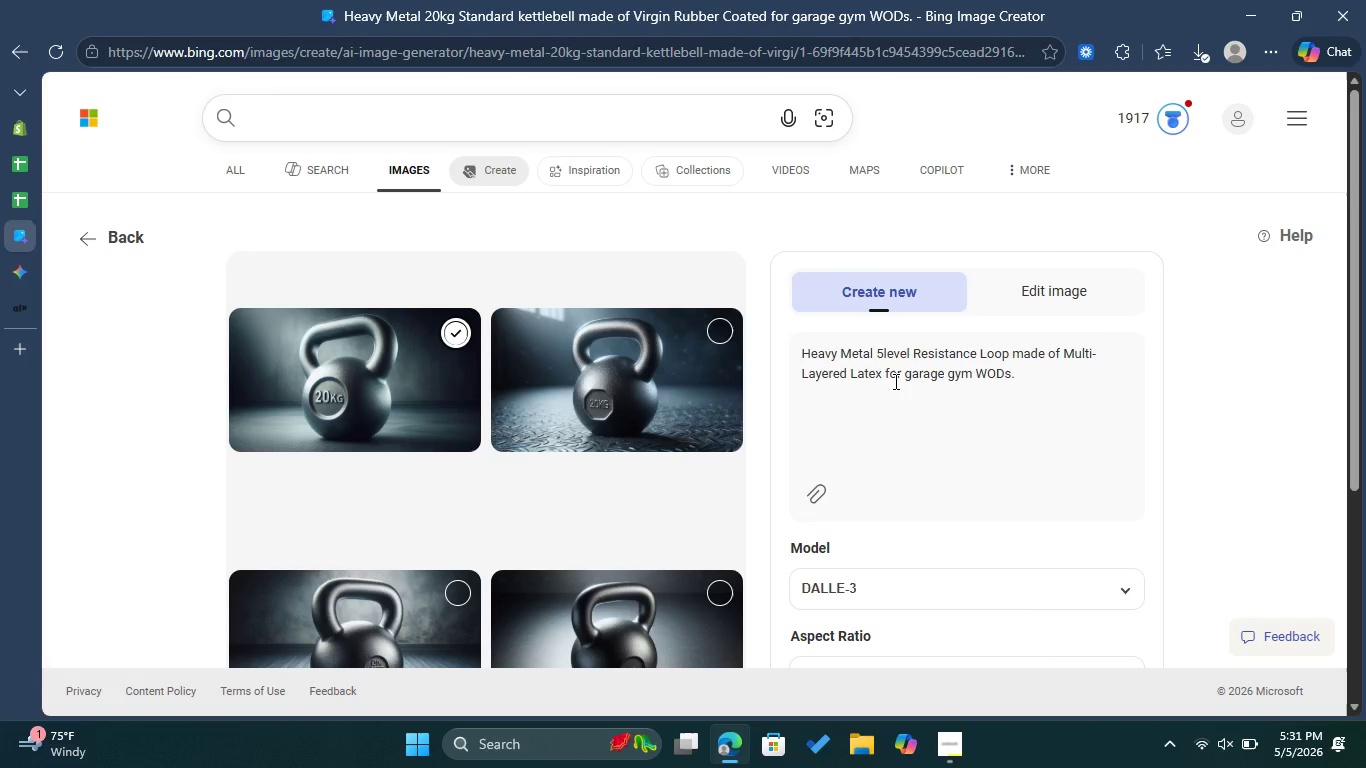 
left_click([1062, 379])
 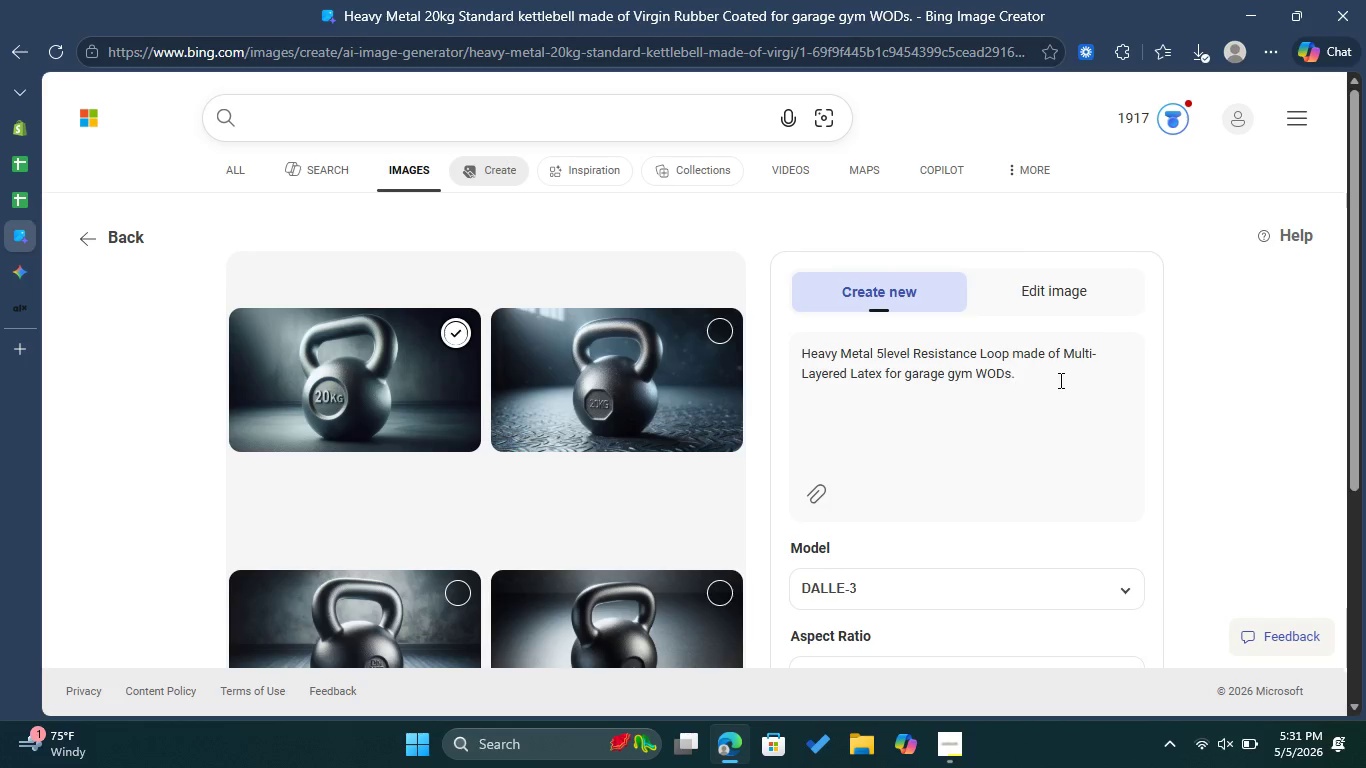 
scroll: coordinate [1059, 380], scroll_direction: down, amount: 3.0
 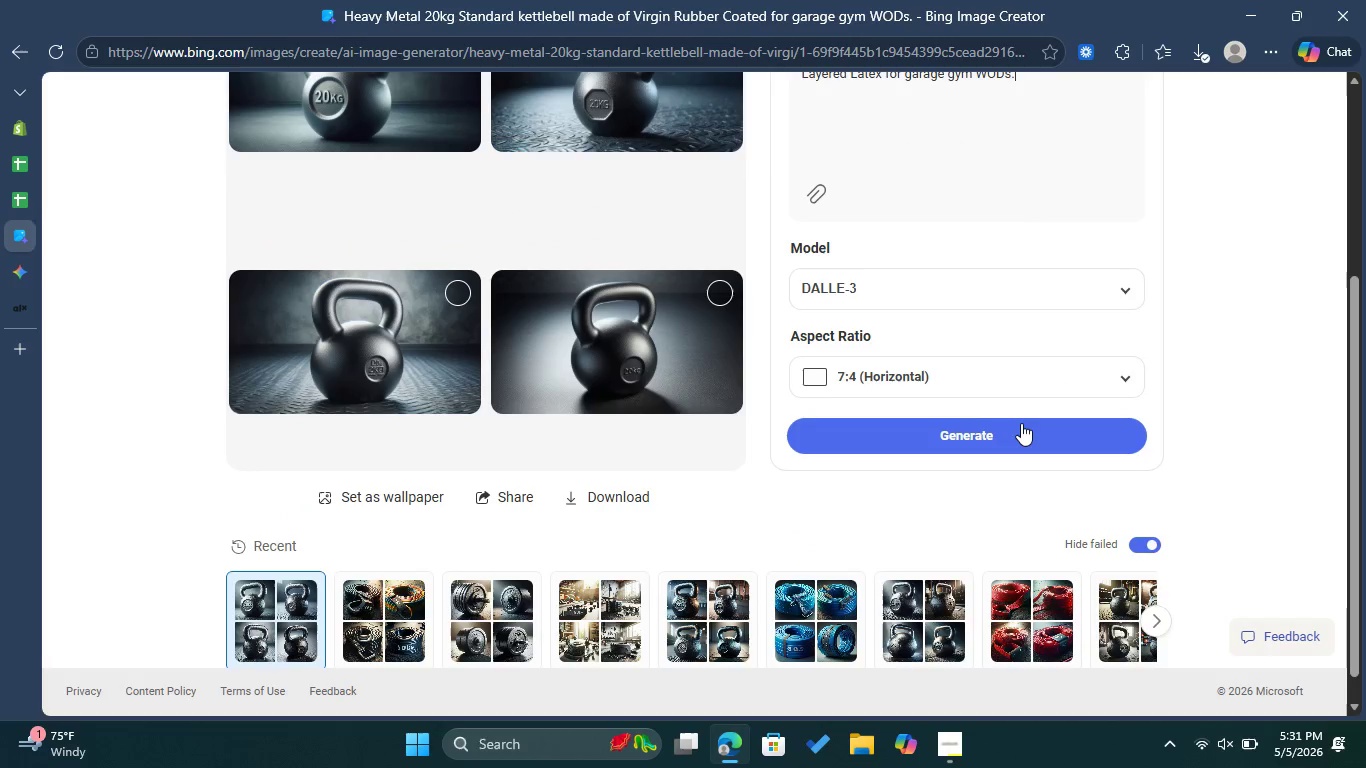 
left_click([1019, 424])
 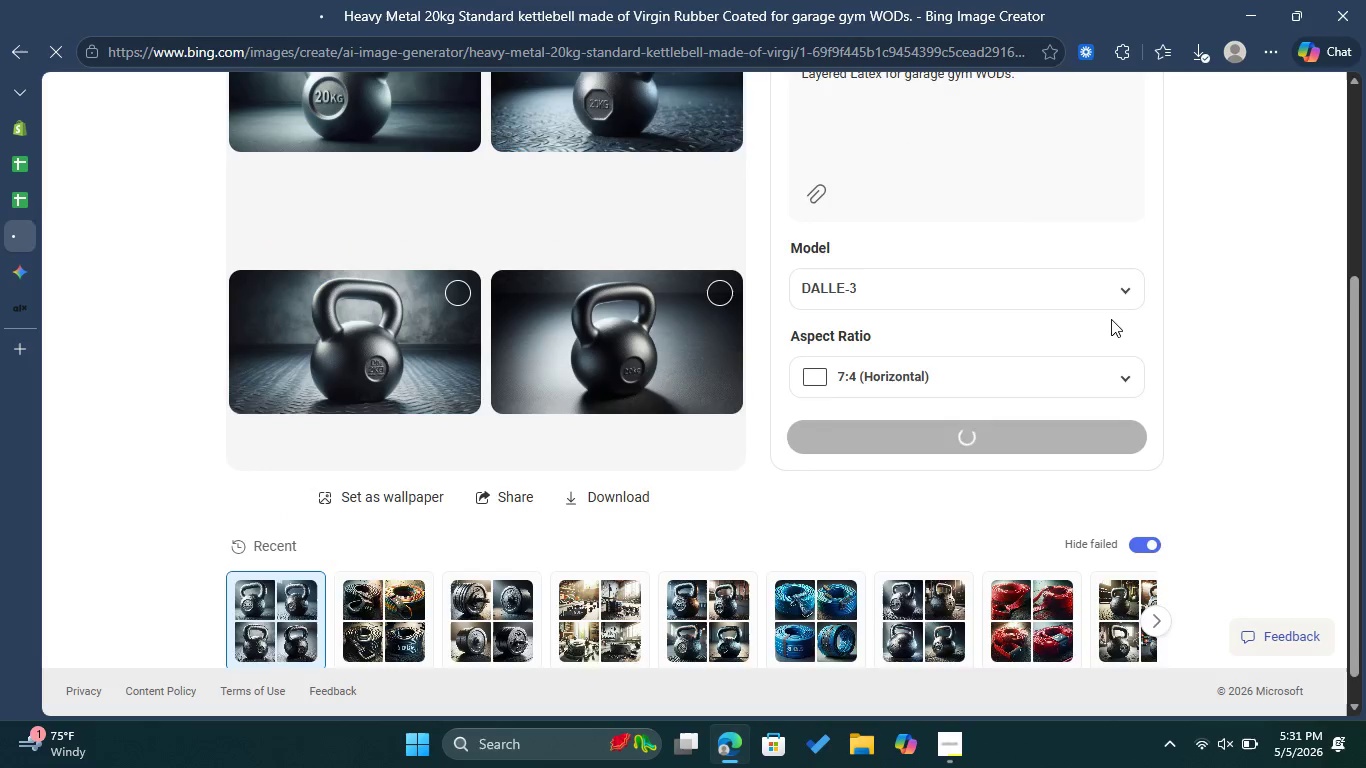 
scroll: coordinate [1111, 316], scroll_direction: up, amount: 2.0
 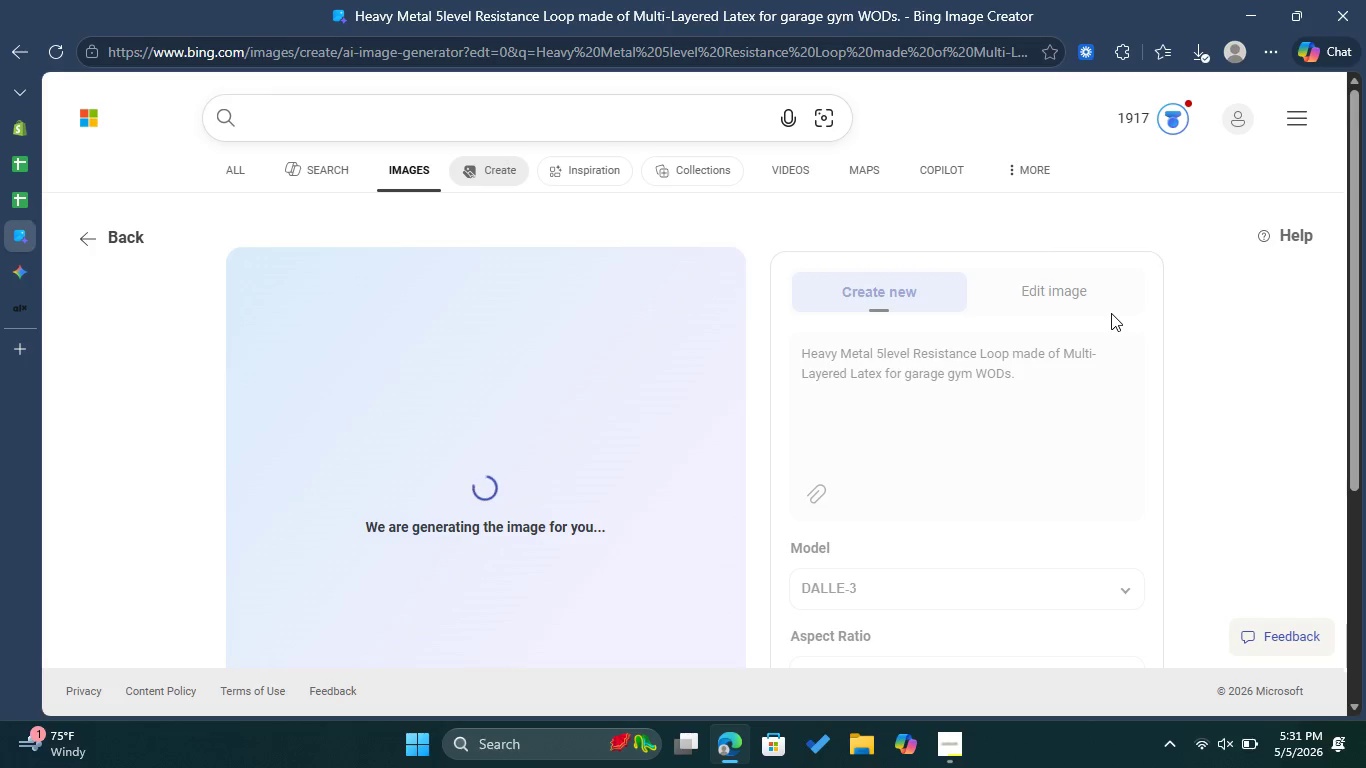 
wait(22.54)
 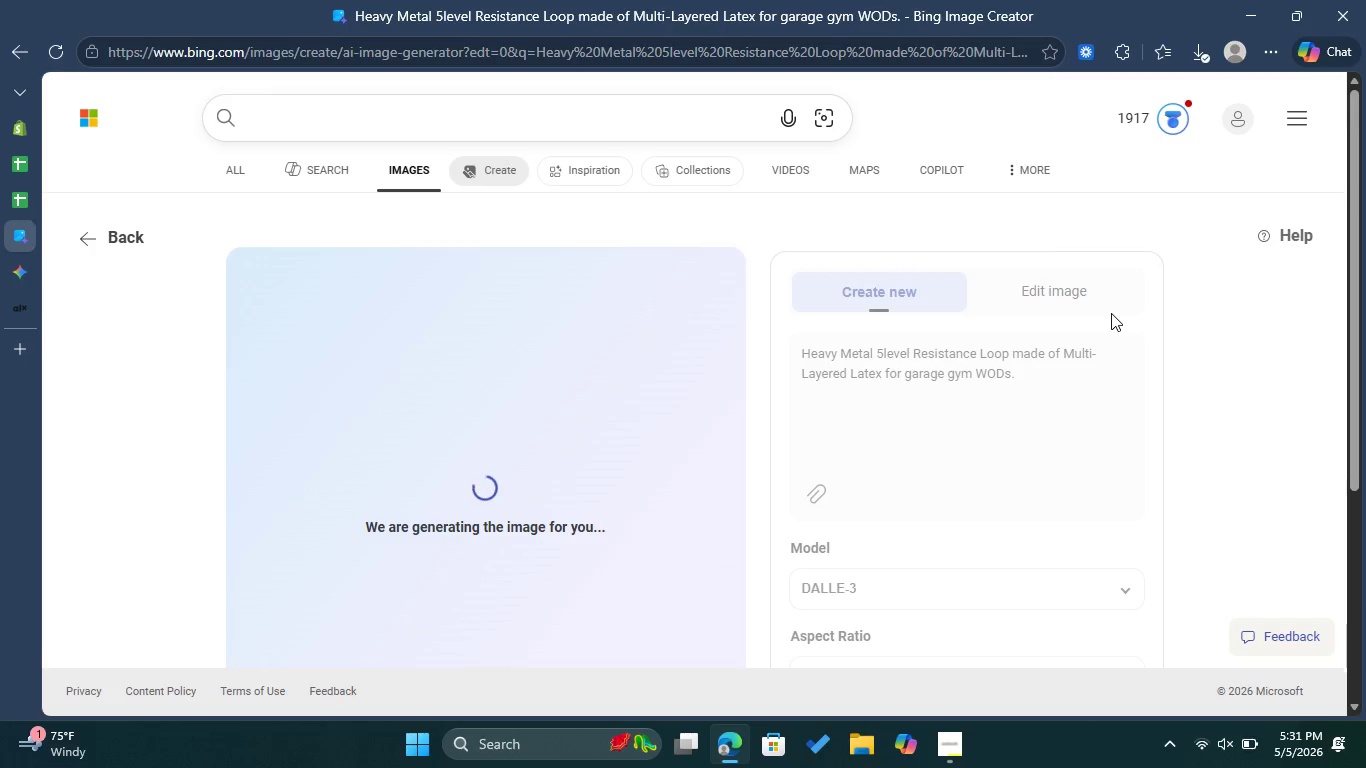 
scroll: coordinate [1113, 318], scroll_direction: down, amount: 1.0
 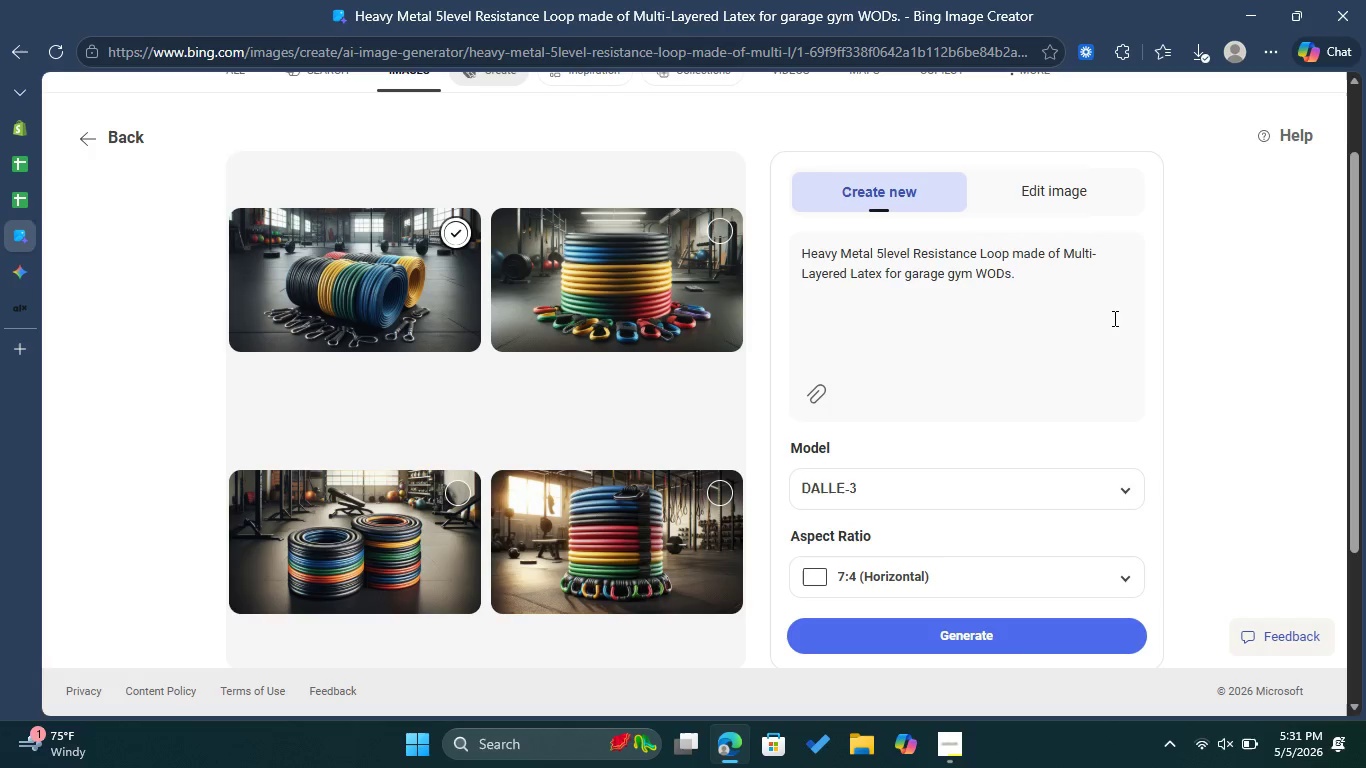 
left_click([724, 220])
 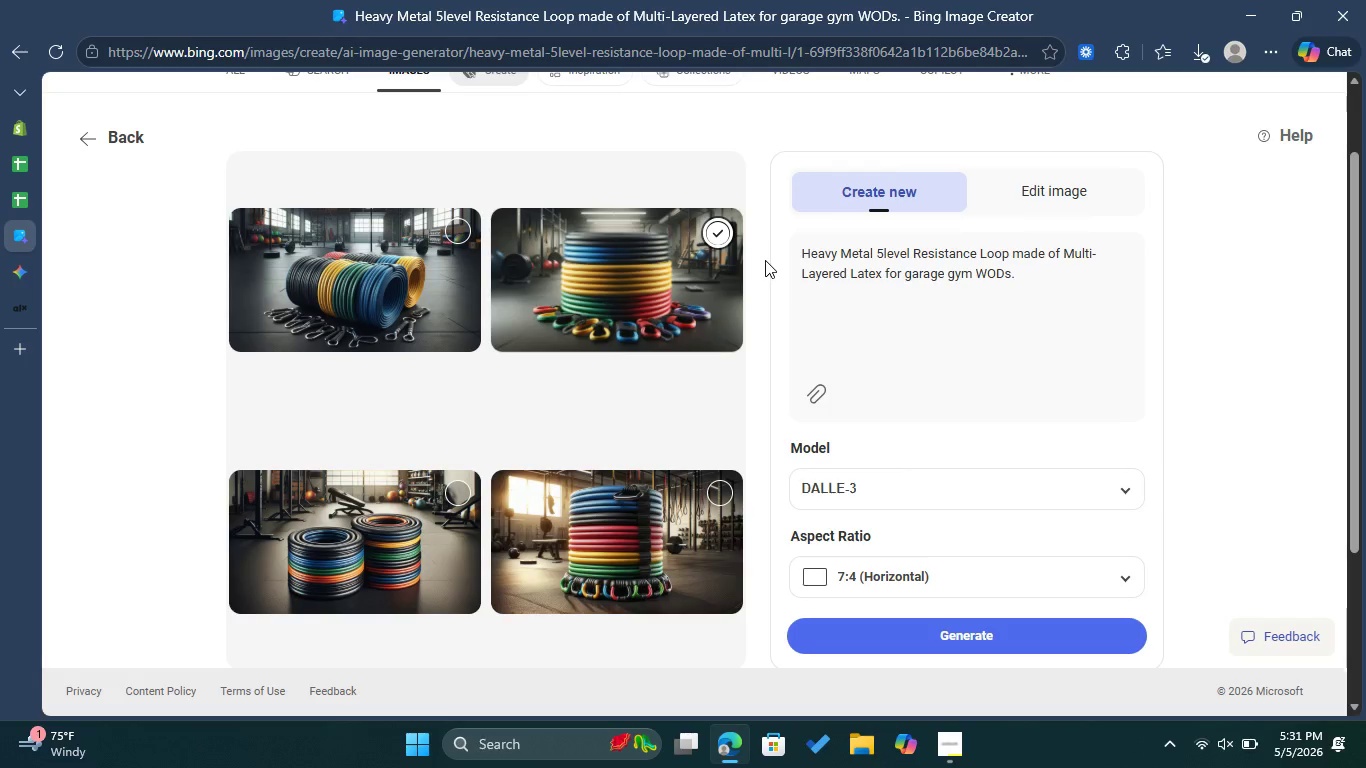 
scroll: coordinate [765, 276], scroll_direction: down, amount: 1.0
 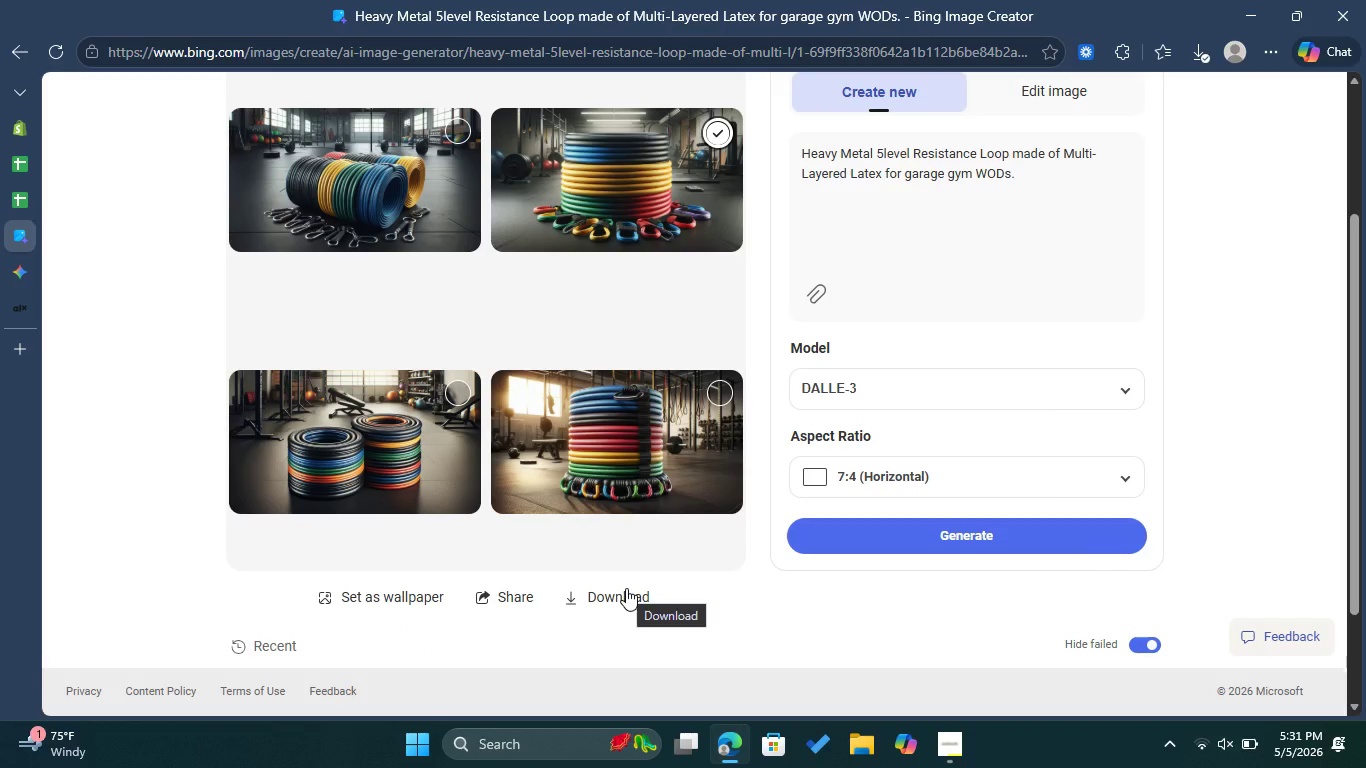 
left_click([626, 587])
 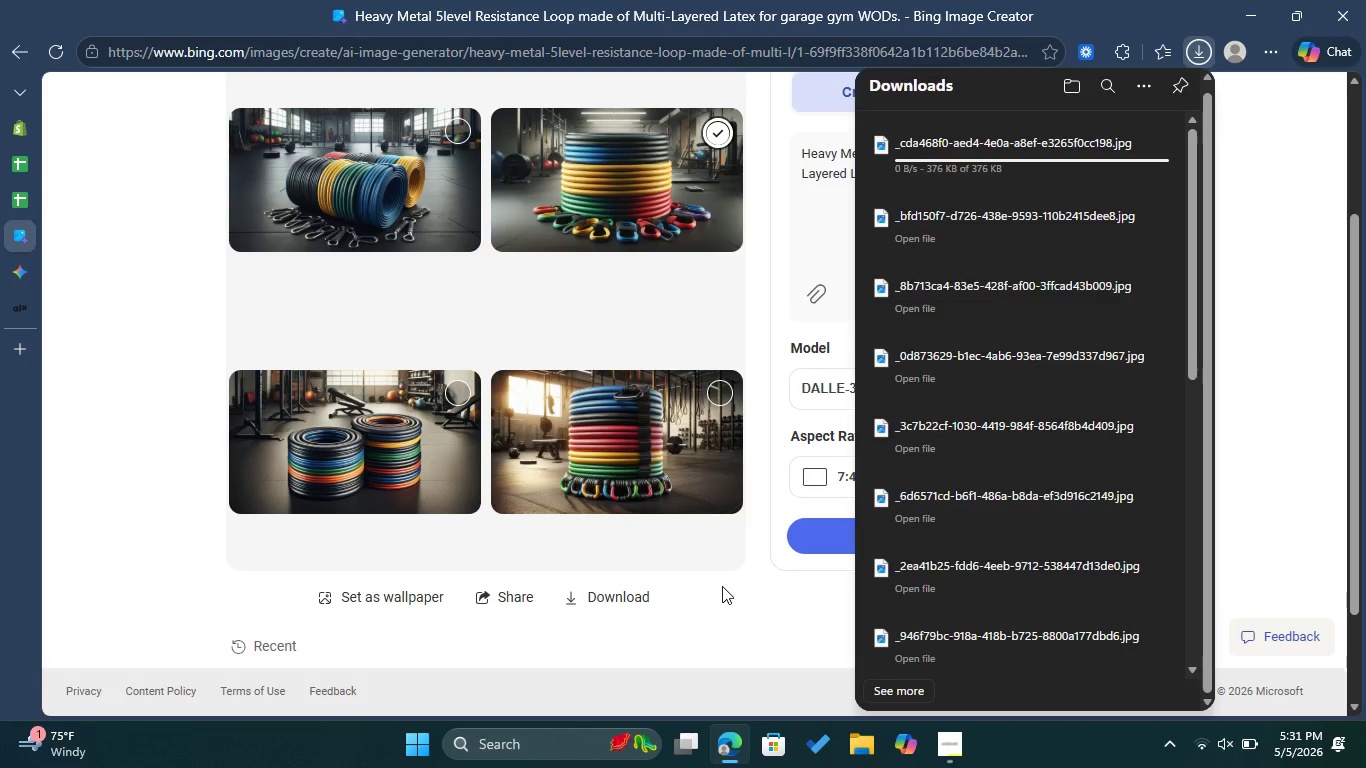 
left_click([722, 586])
 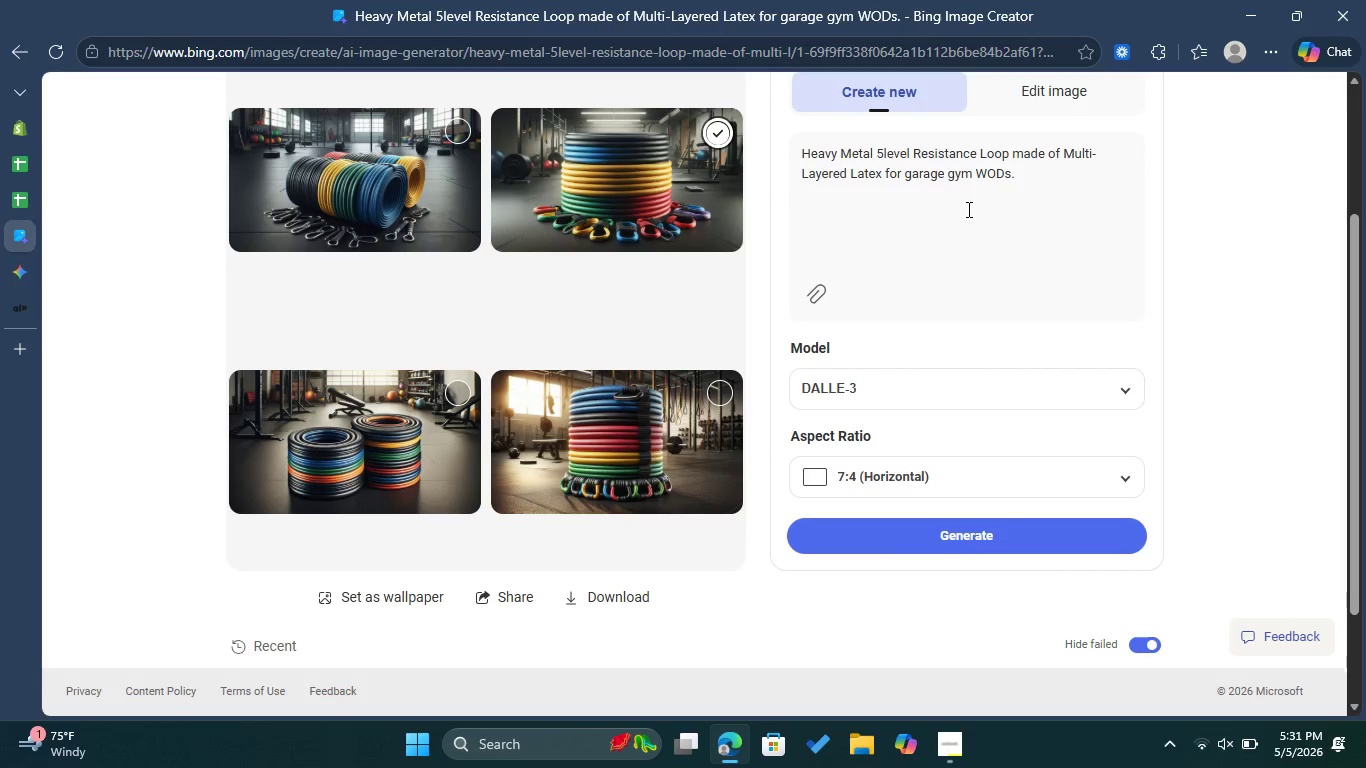 
left_click_drag(start_coordinate=[1057, 177], to_coordinate=[800, 151])
 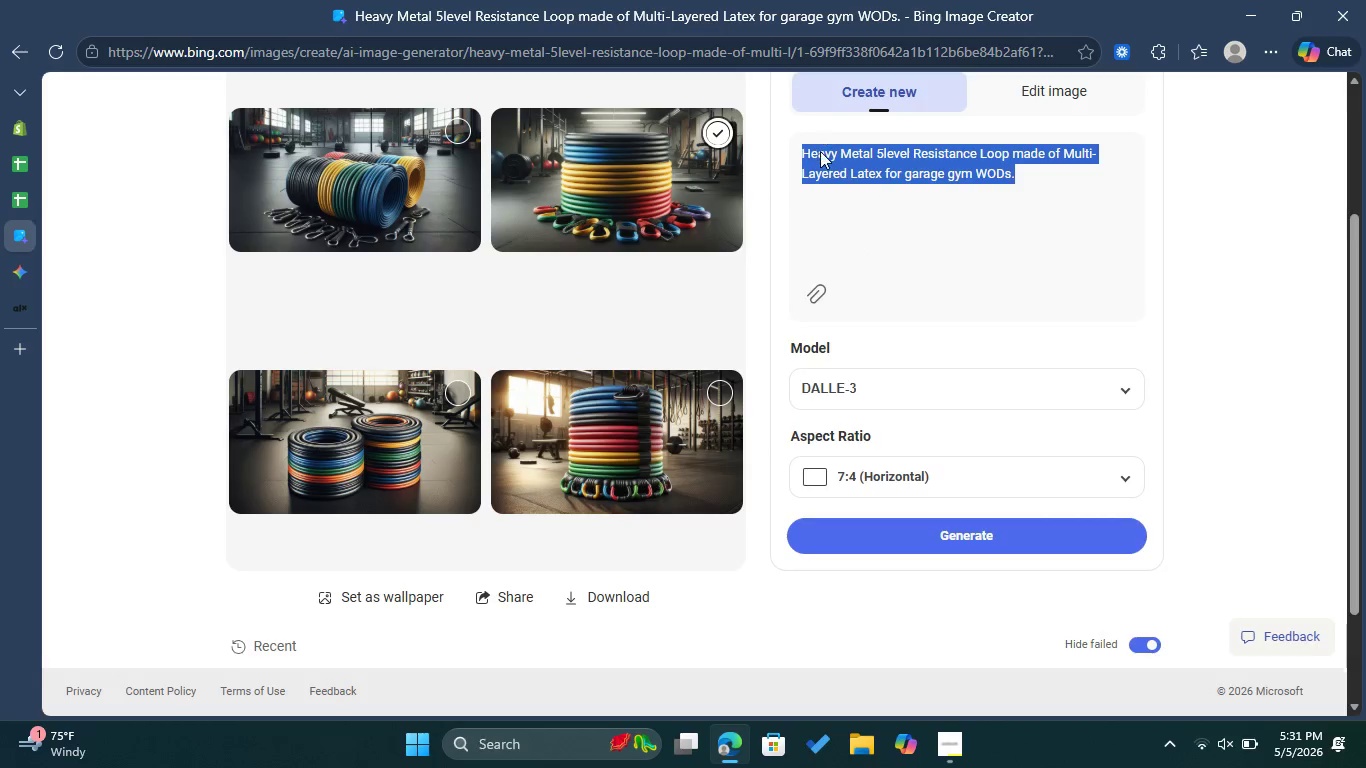 
right_click([820, 151])
 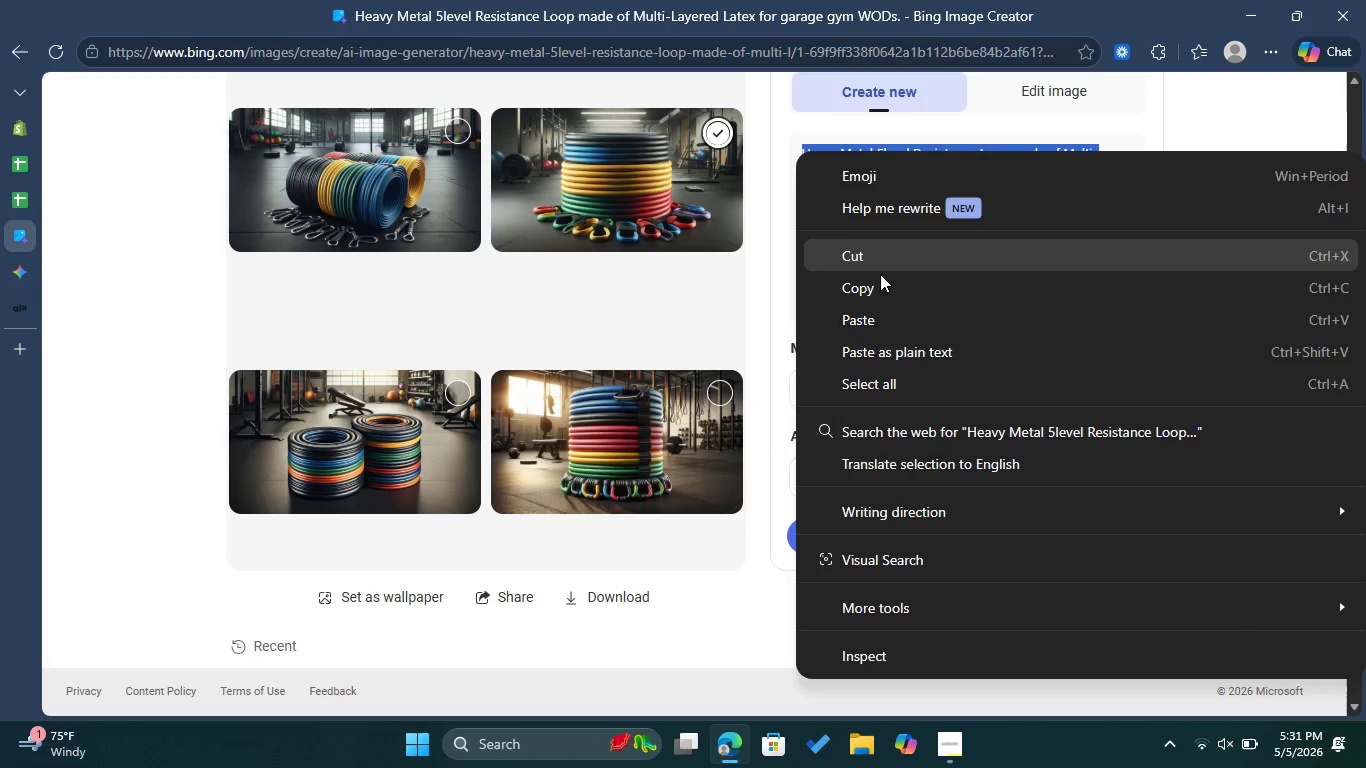 
left_click([886, 291])
 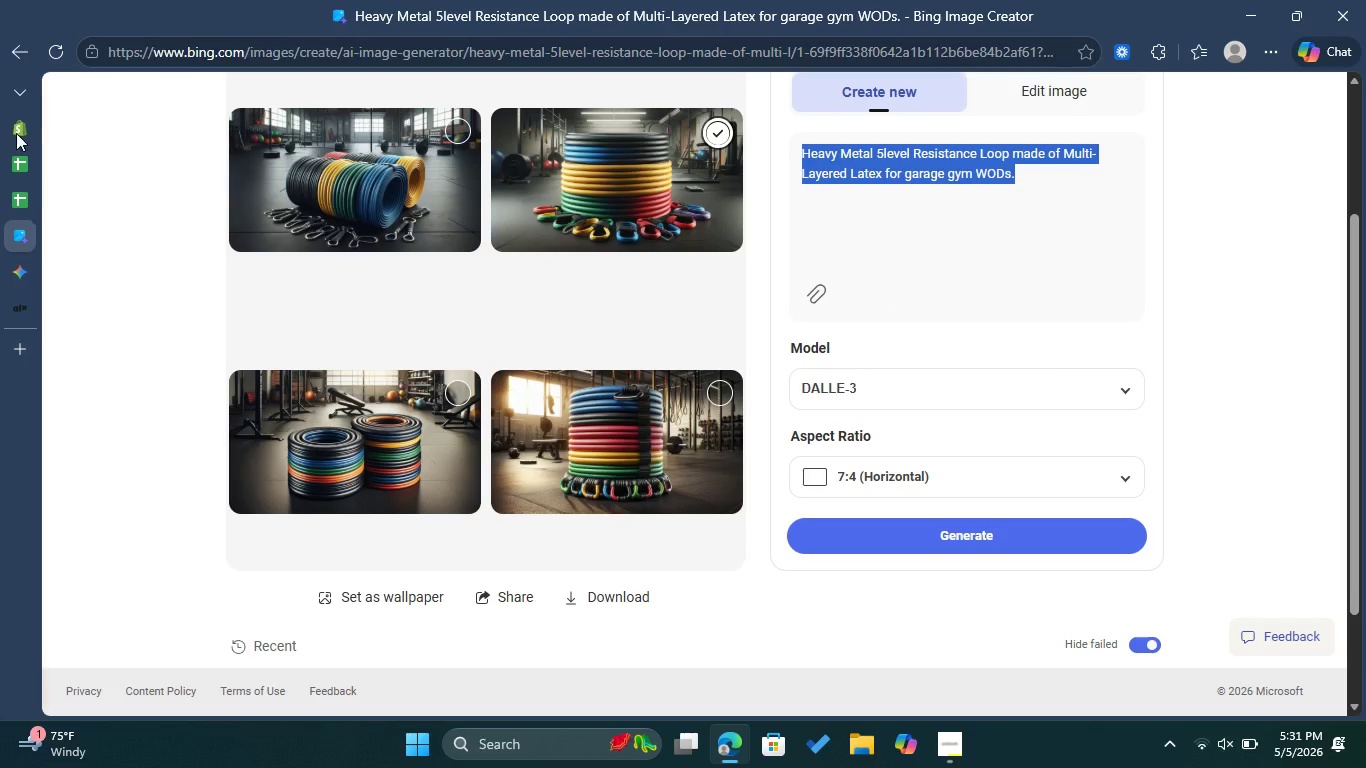 
left_click([16, 133])
 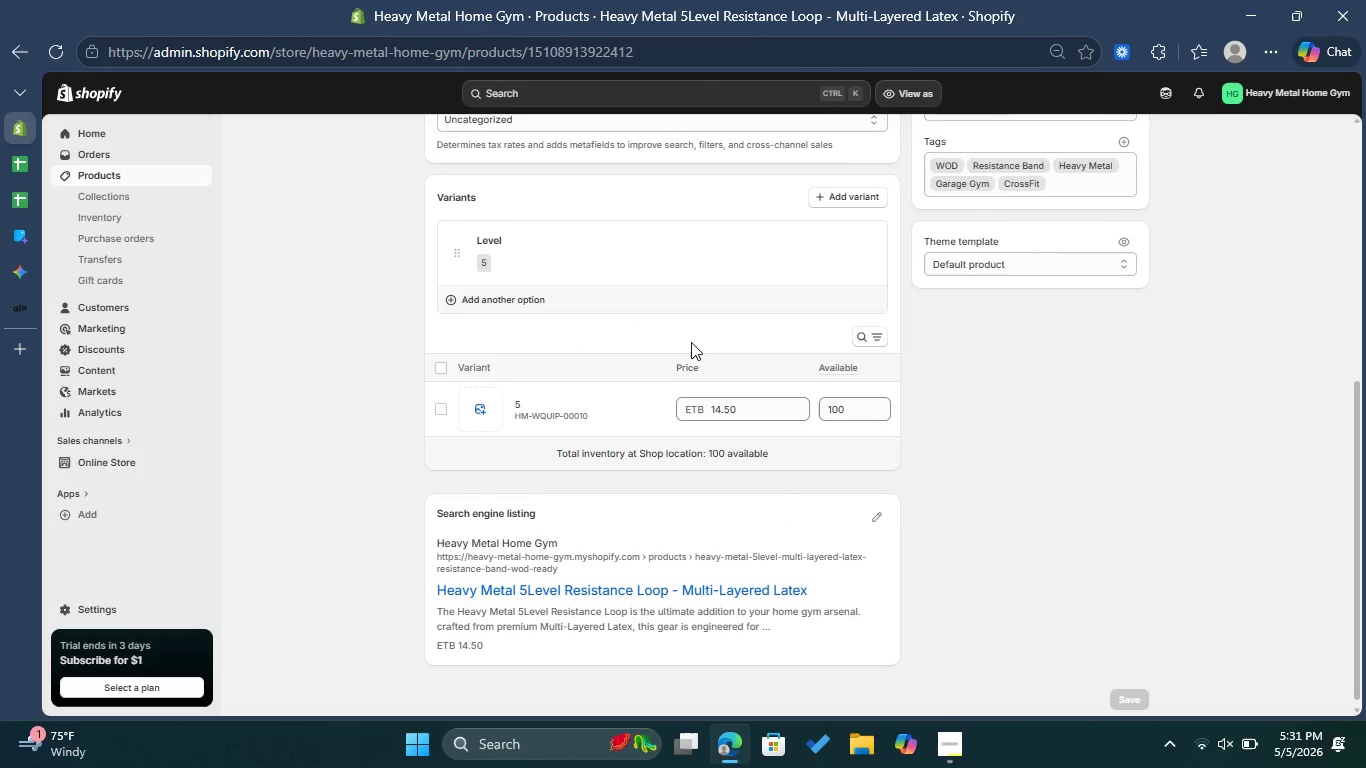 
scroll: coordinate [694, 340], scroll_direction: up, amount: 7.0
 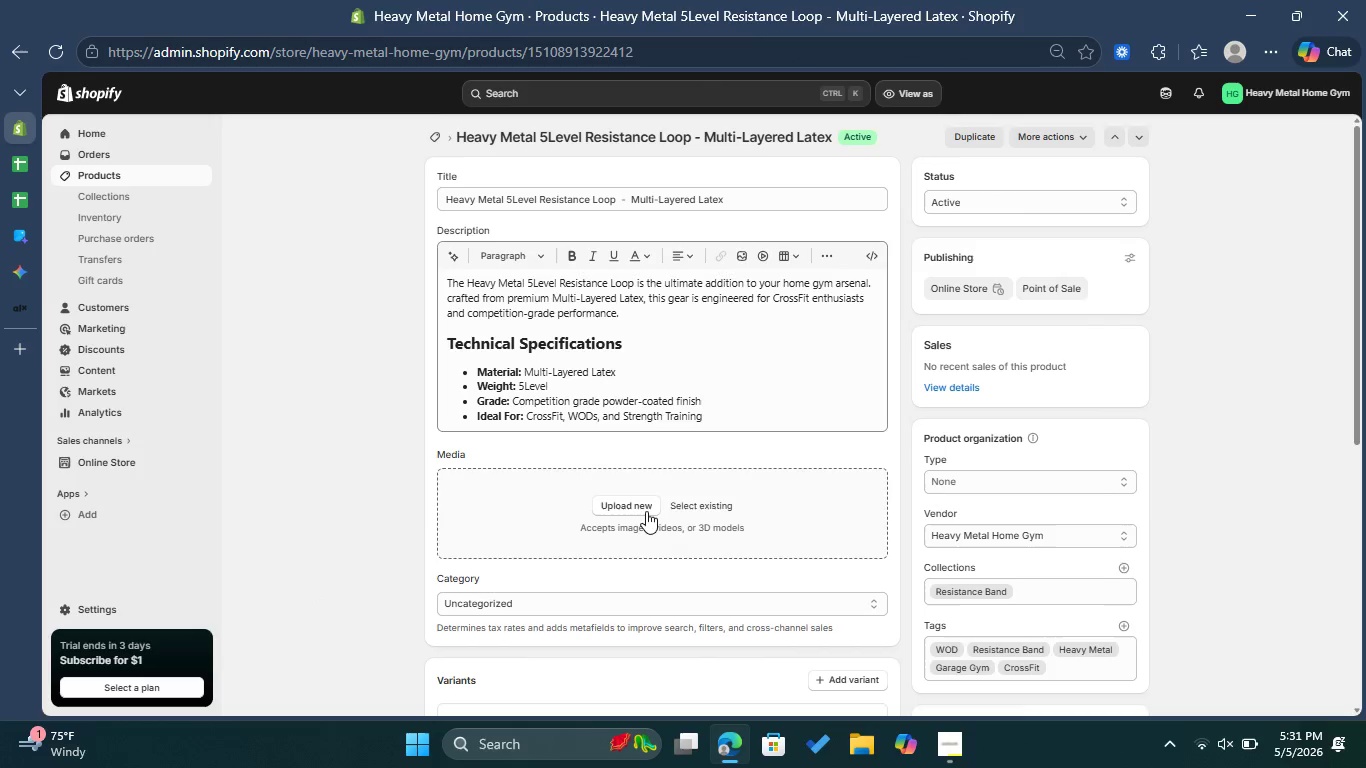 
left_click([643, 510])
 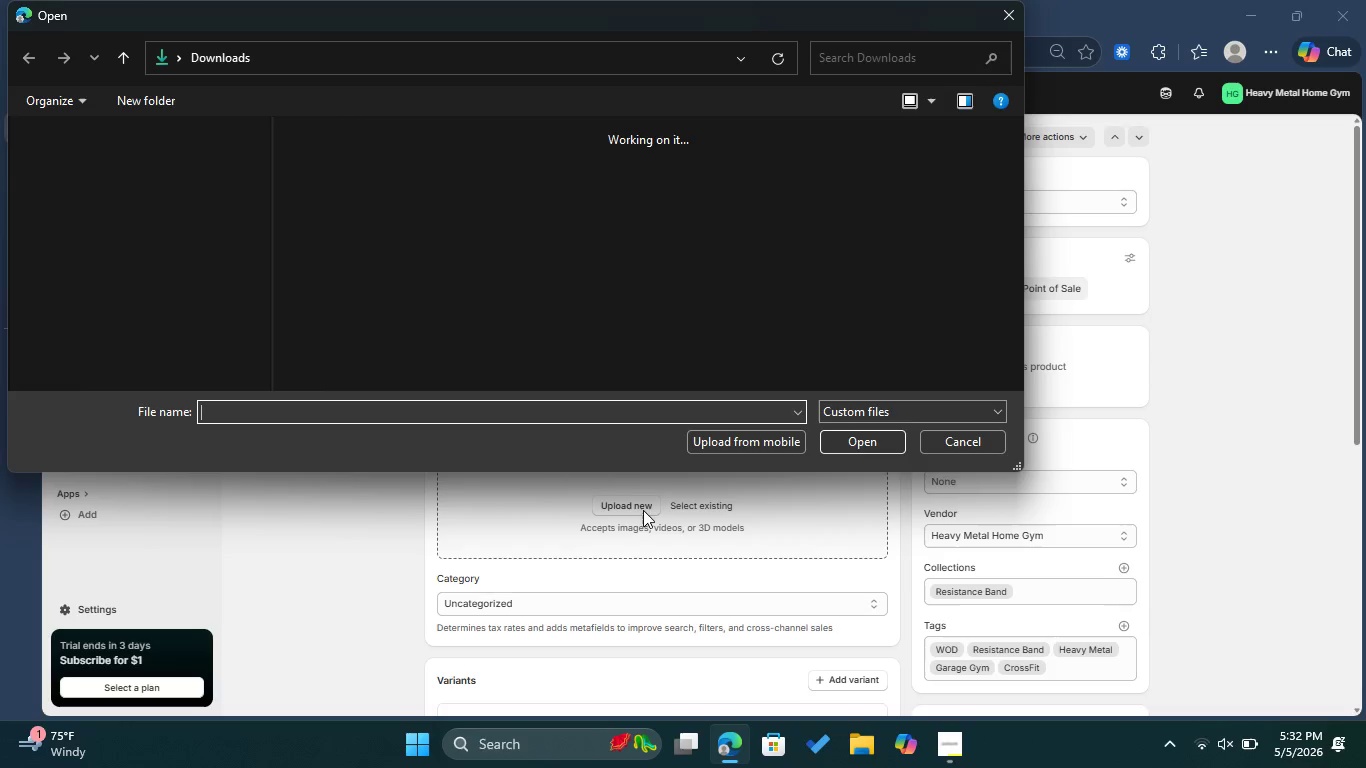 
left_click([403, 240])
 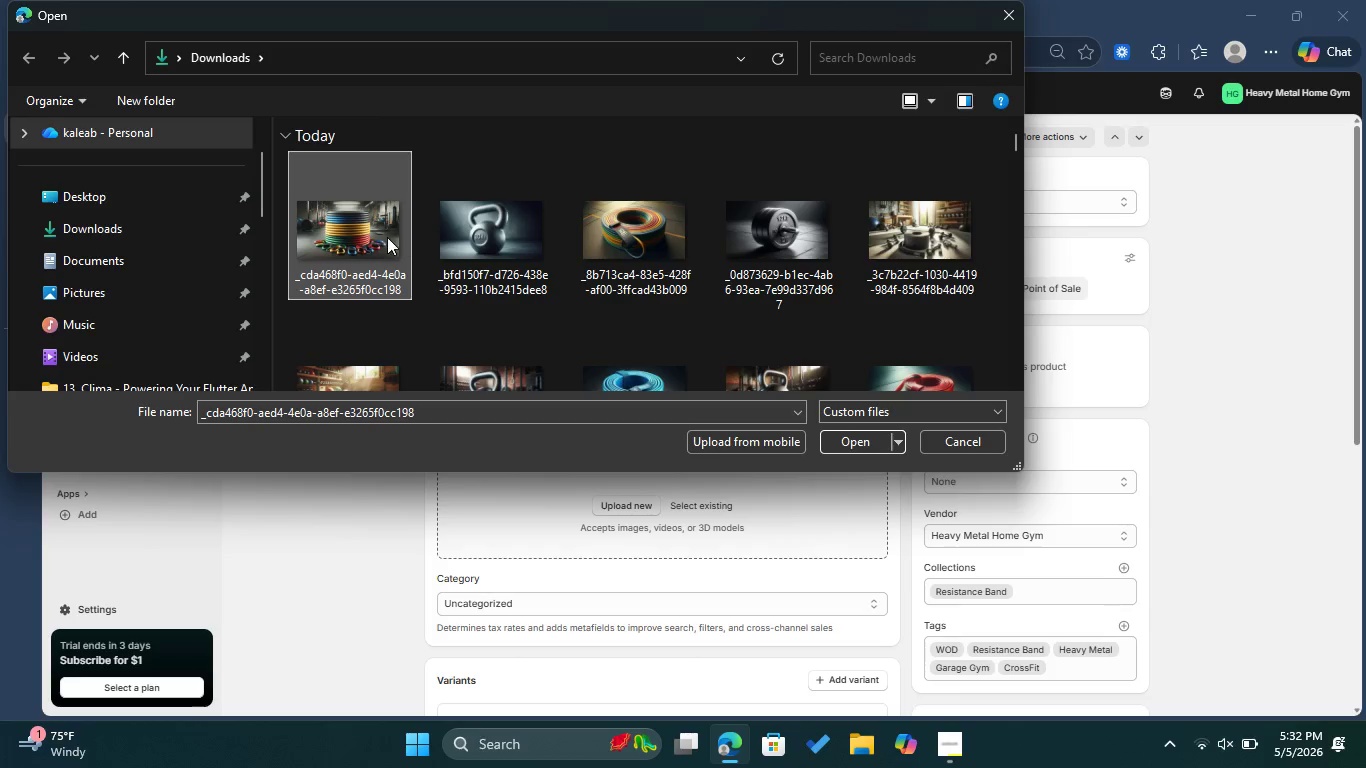 
left_click([387, 237])
 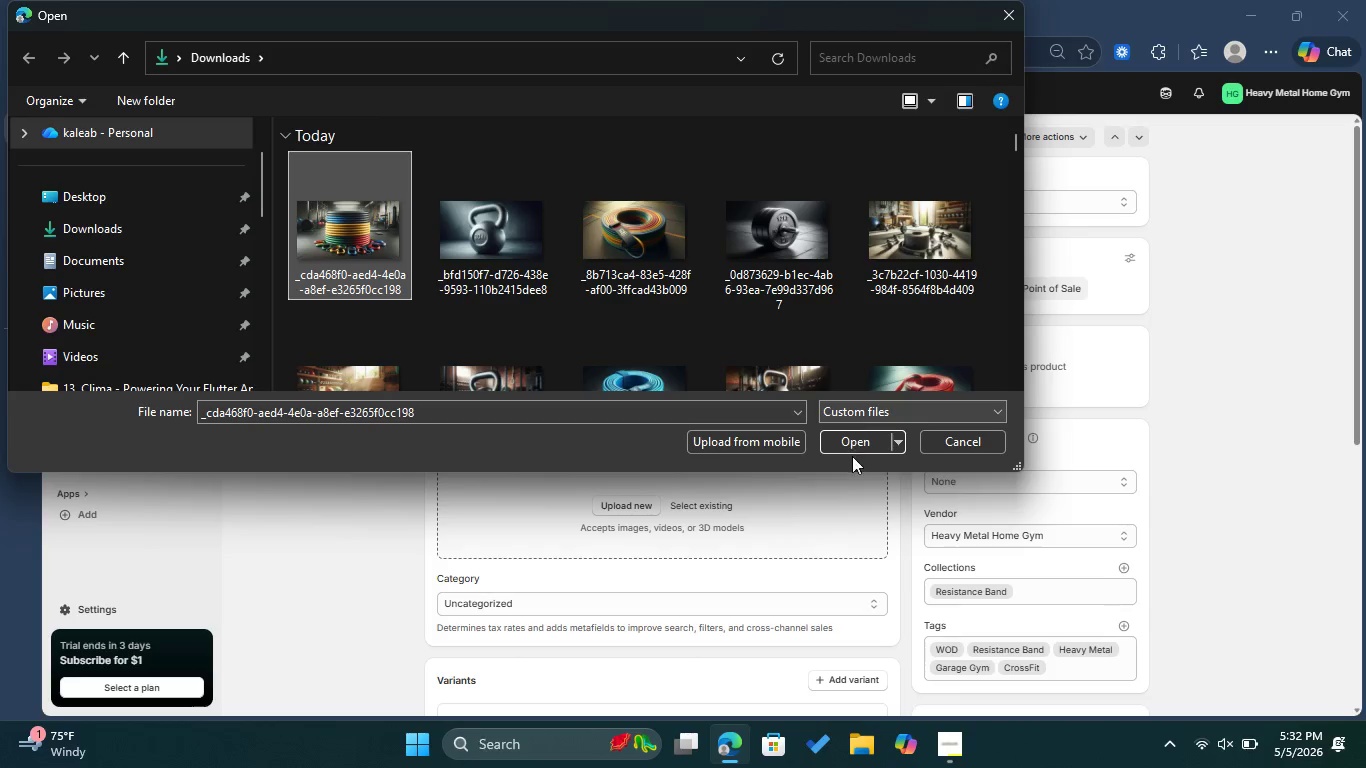 
left_click([854, 453])
 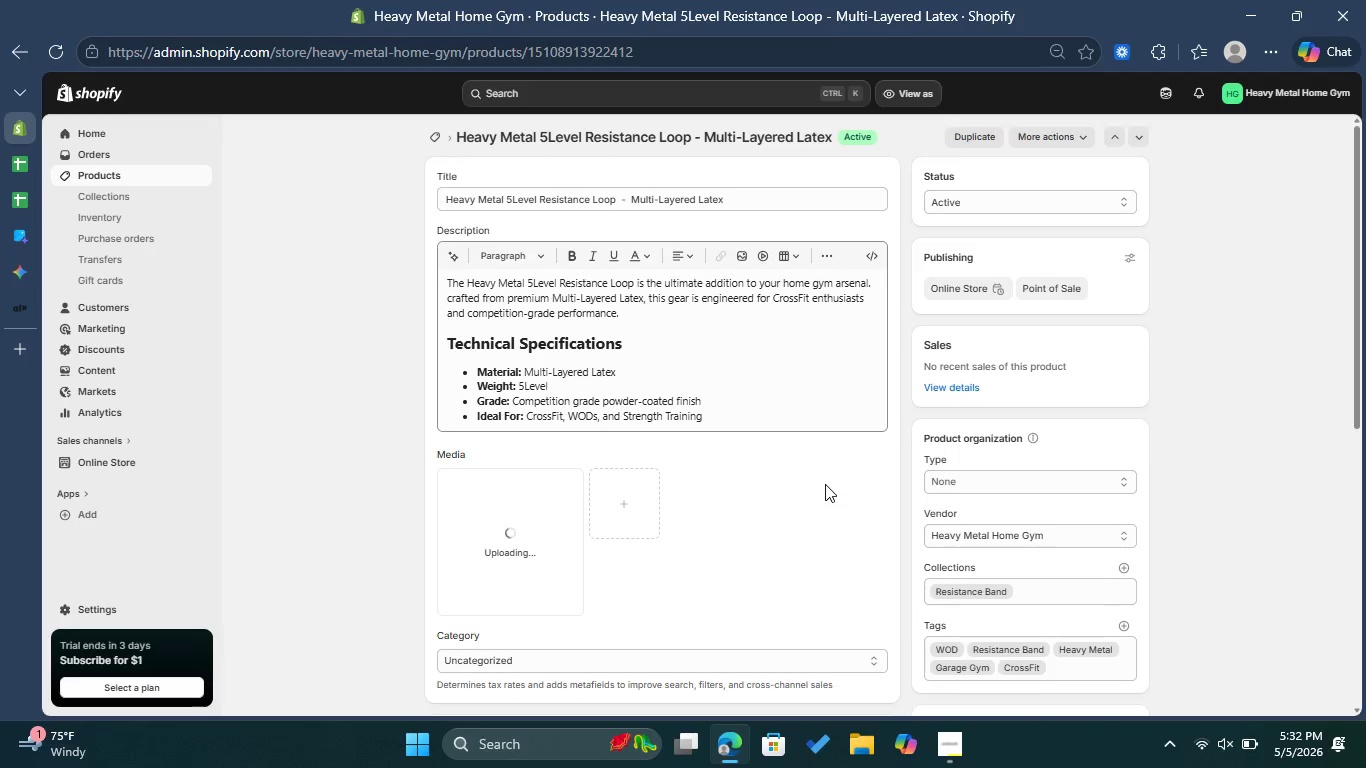 
wait(8.7)
 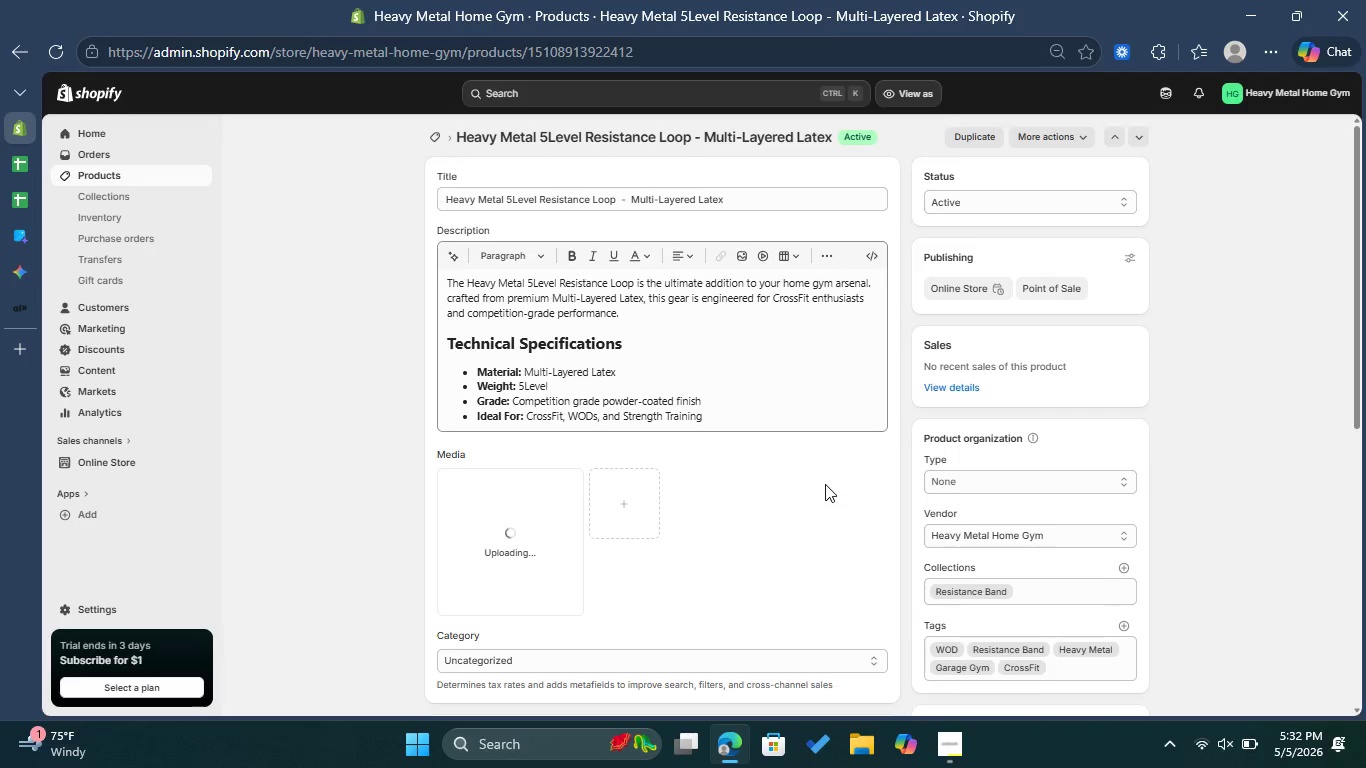 
left_click([533, 540])
 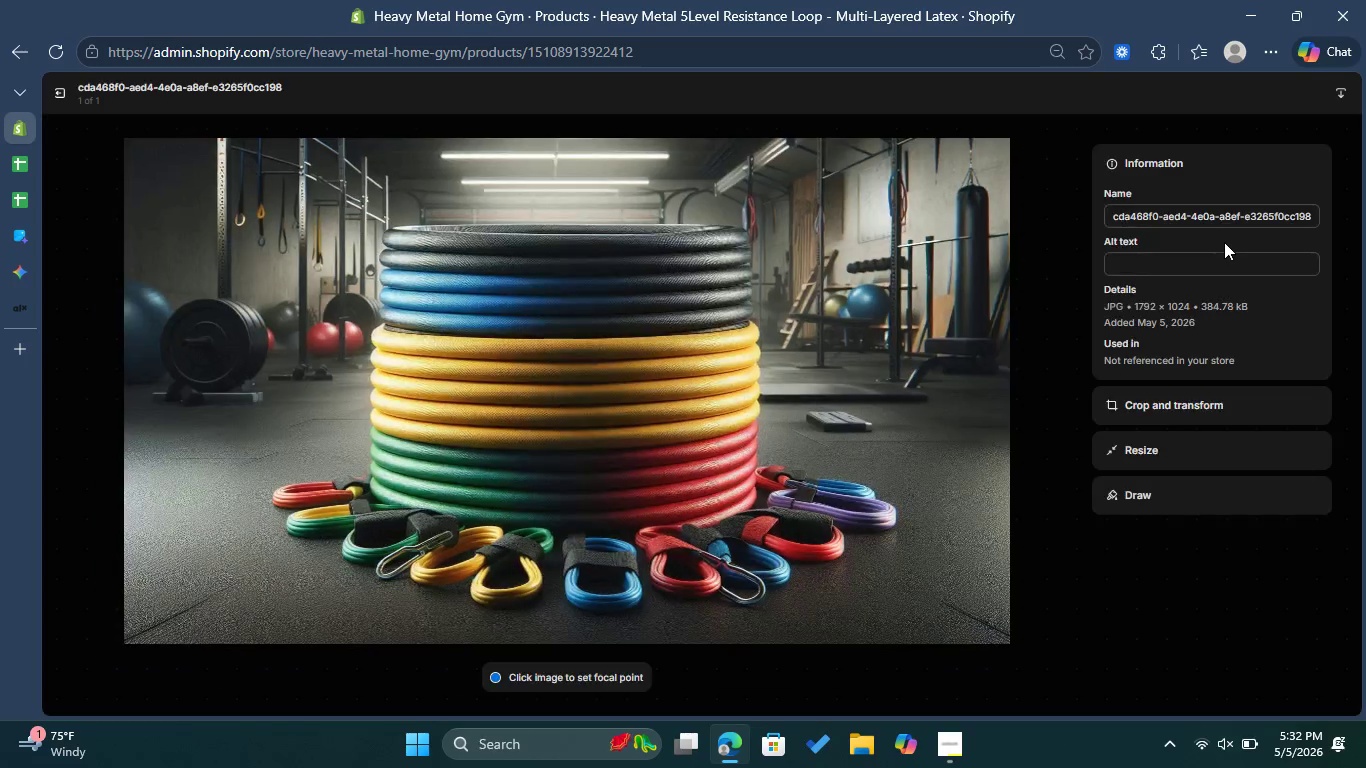 
left_click([1216, 258])
 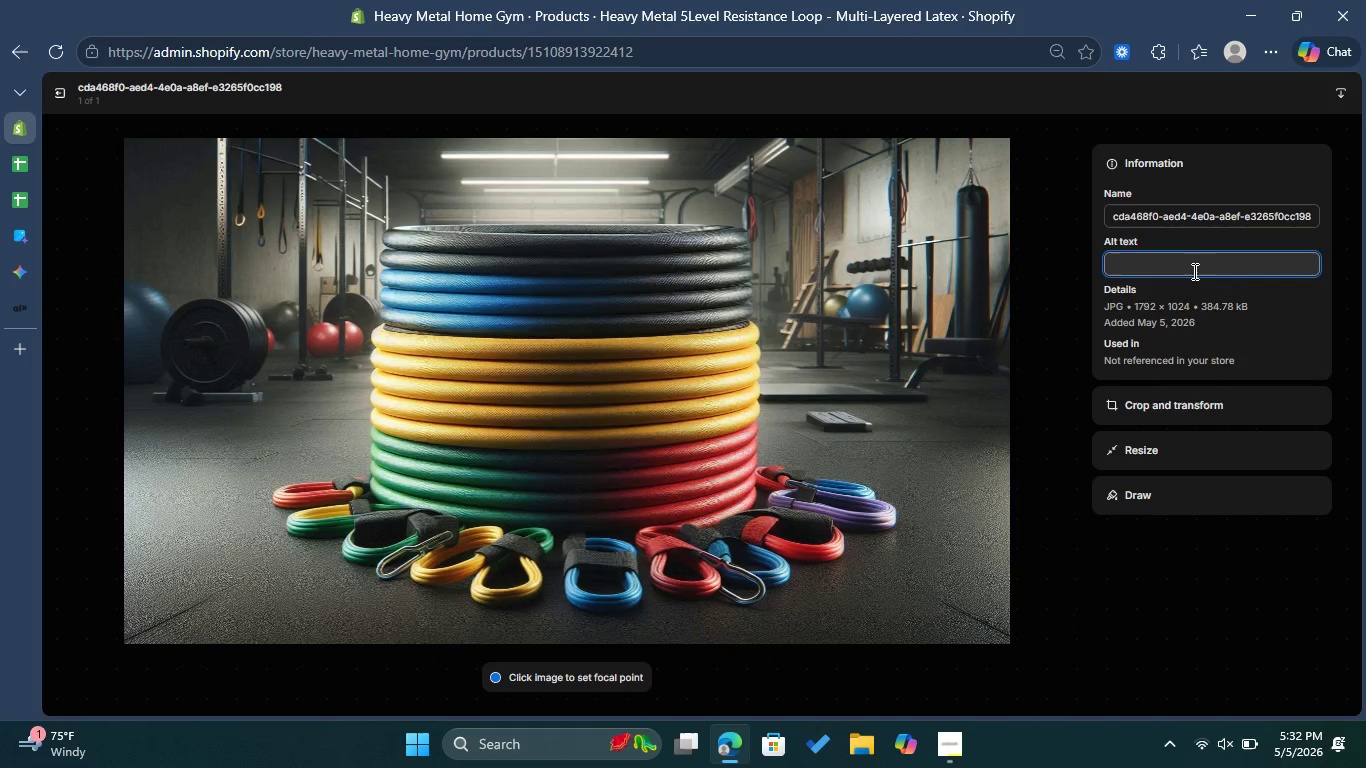 
key(Control+ControlLeft)
 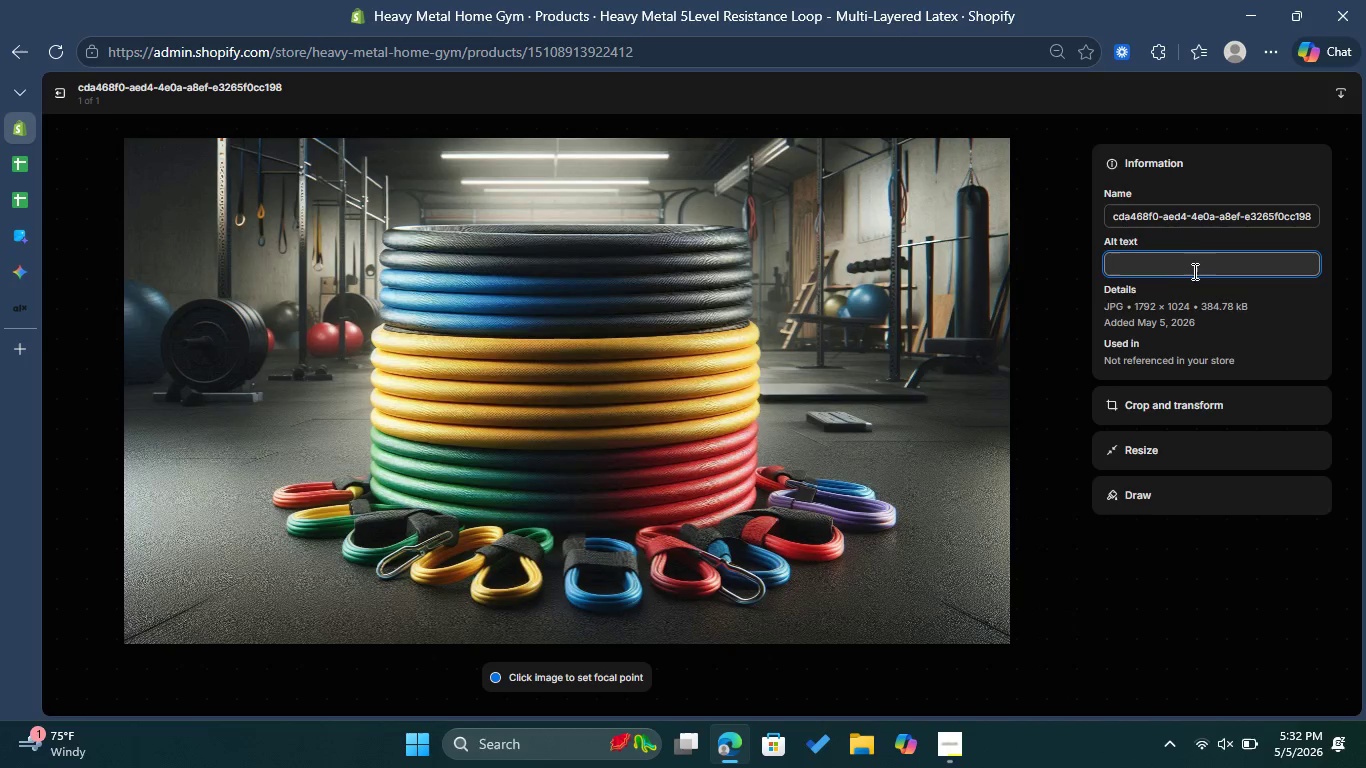 
key(Control+V)
 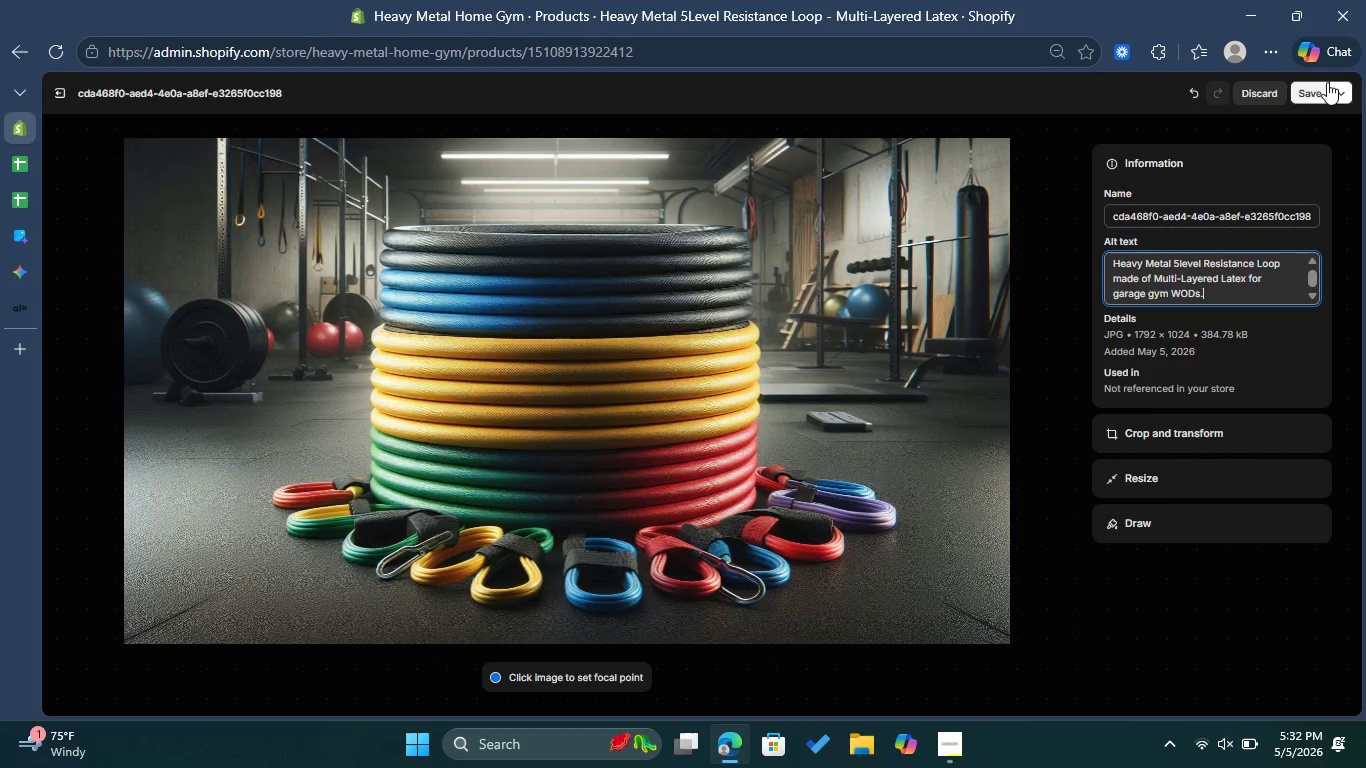 
left_click([1317, 86])
 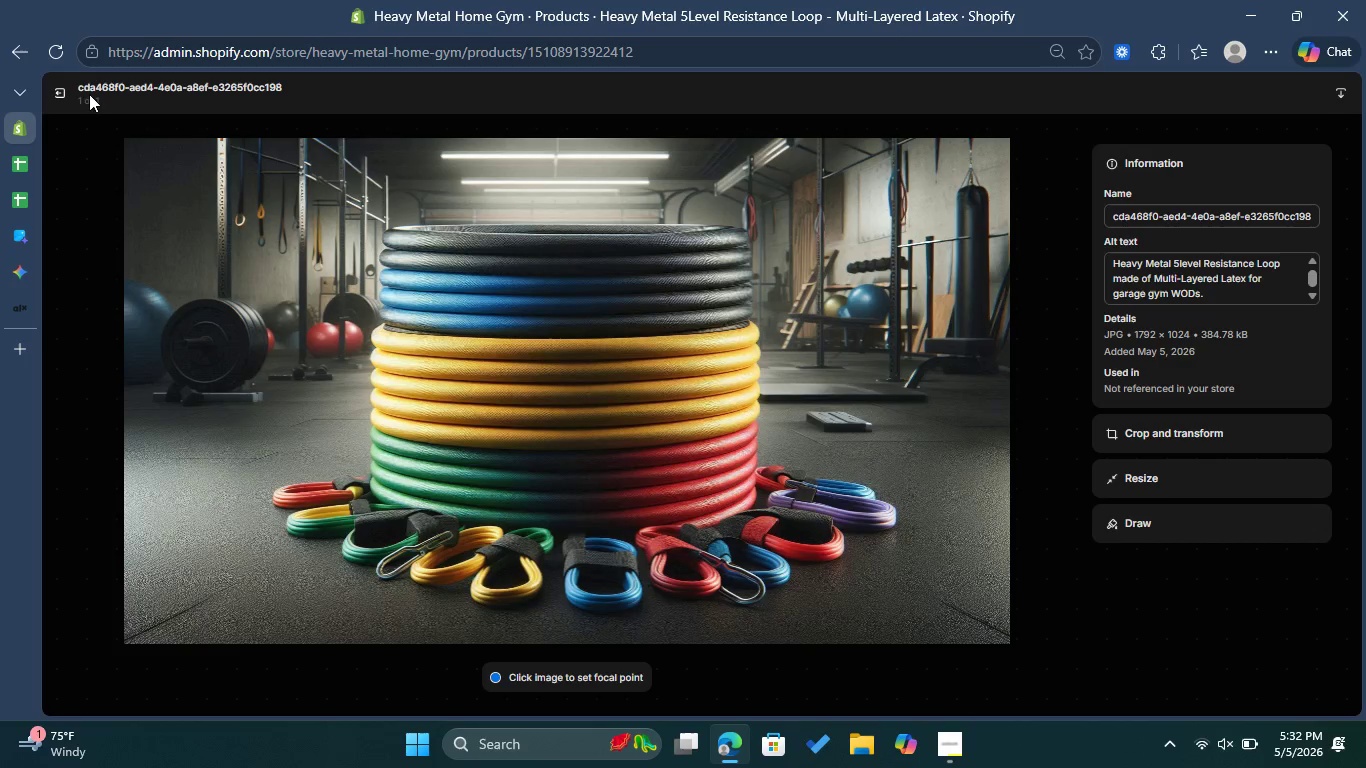 
left_click([58, 91])
 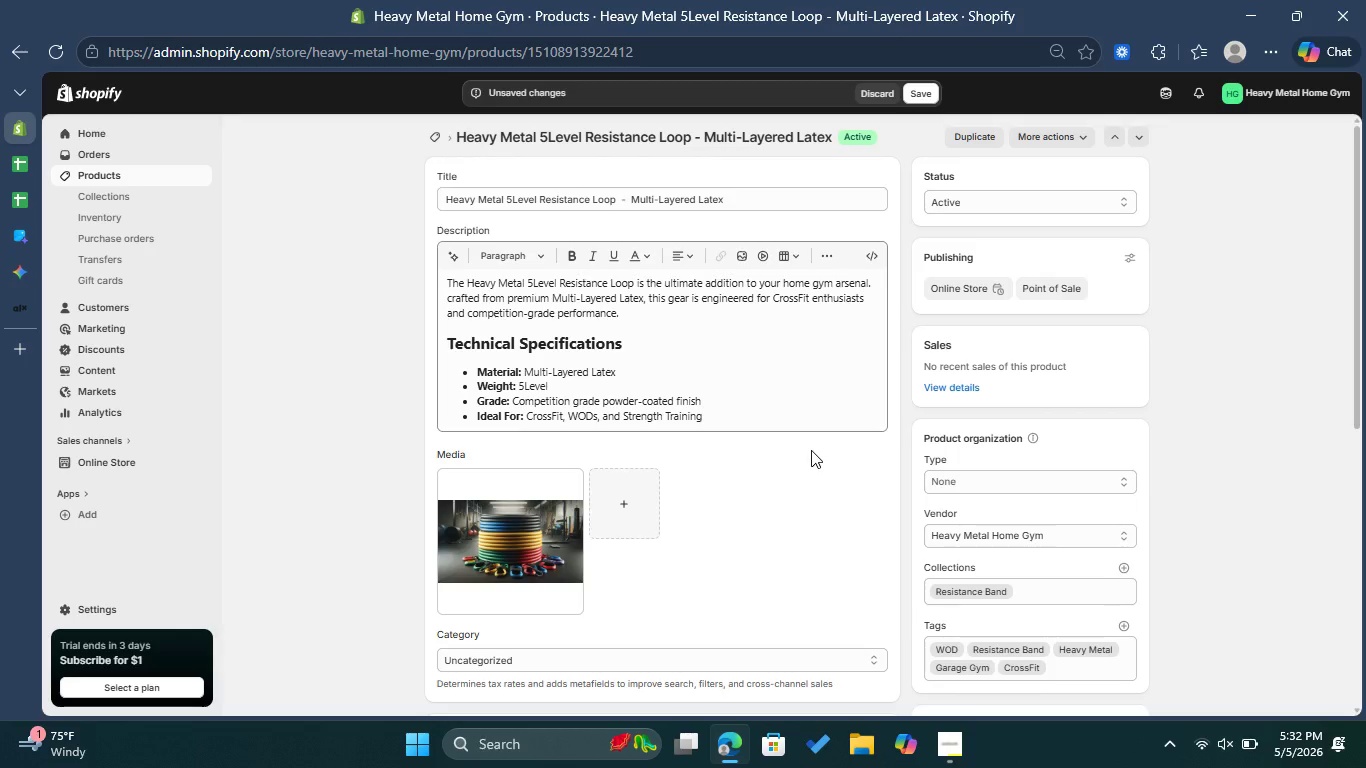 
scroll: coordinate [809, 451], scroll_direction: down, amount: 2.0
 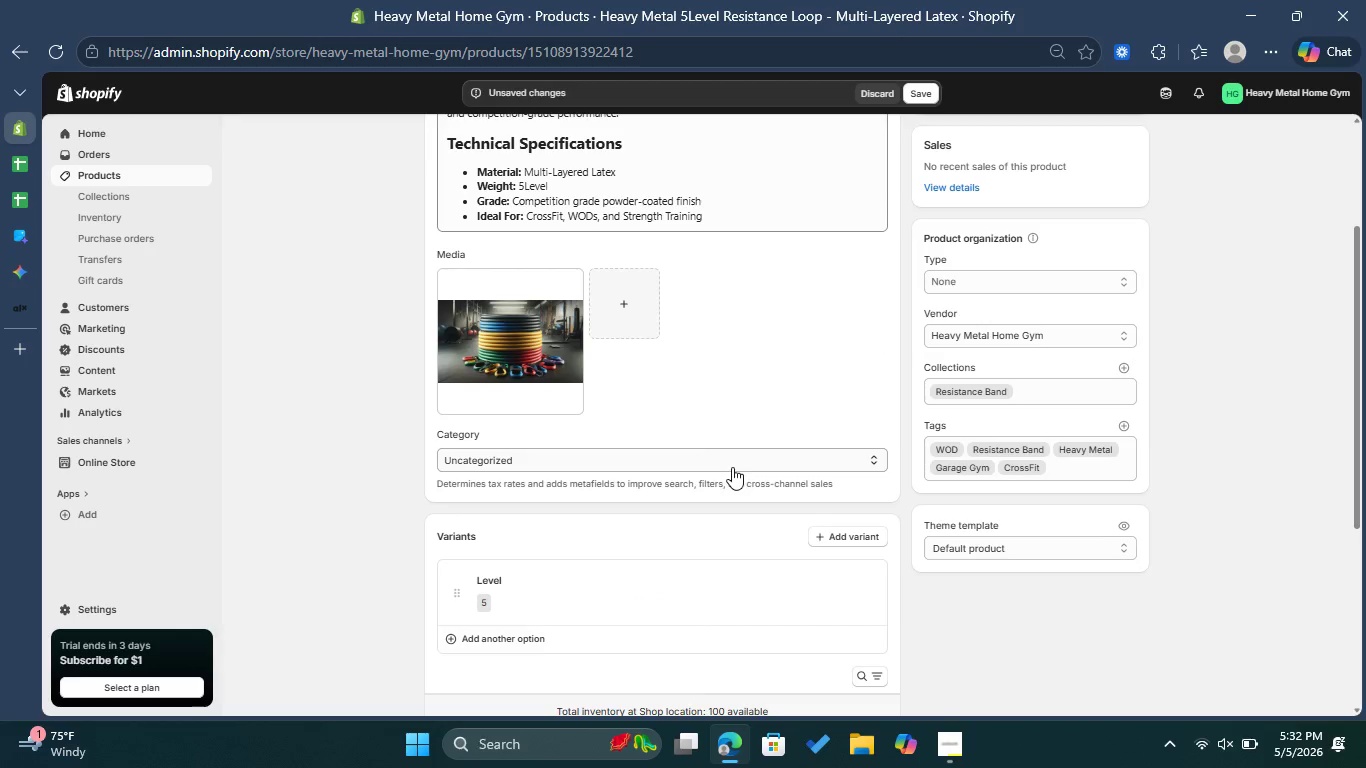 
left_click([732, 464])
 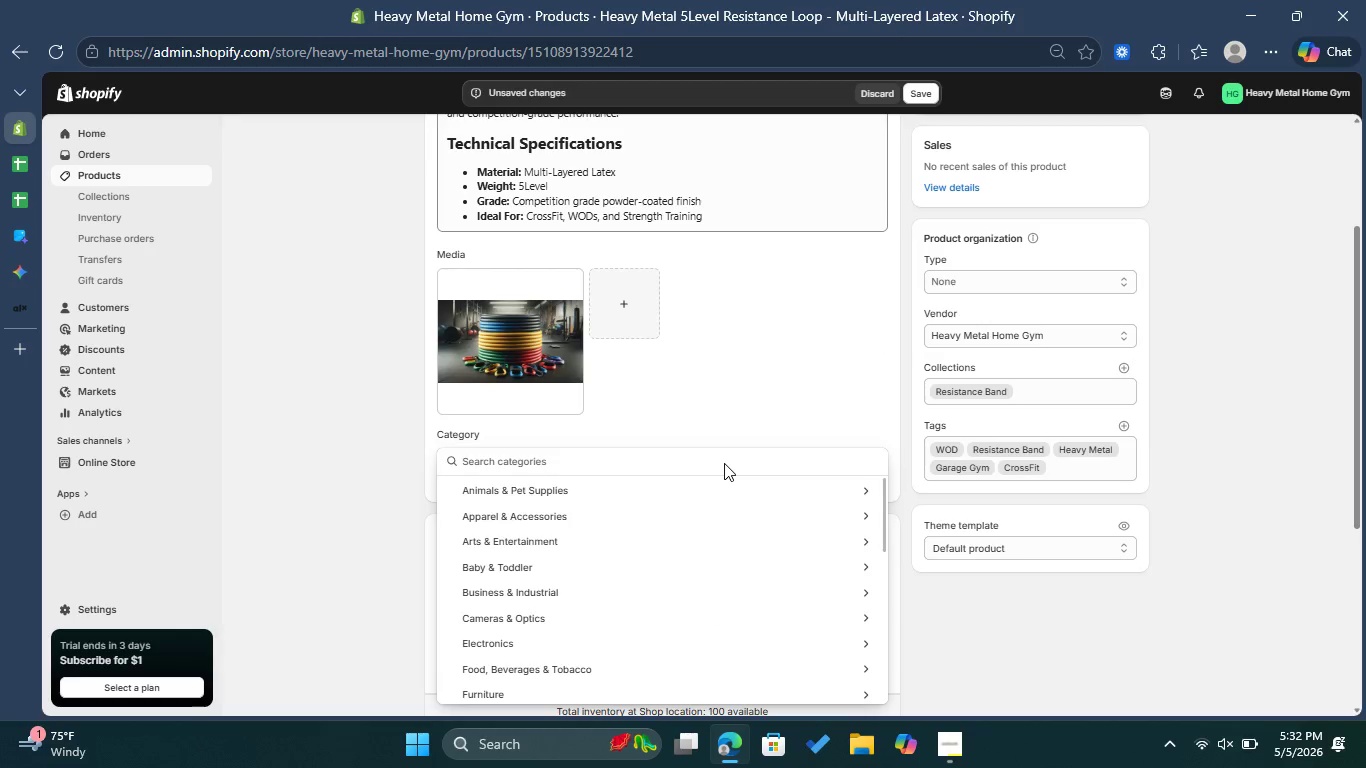 
type(Res)
 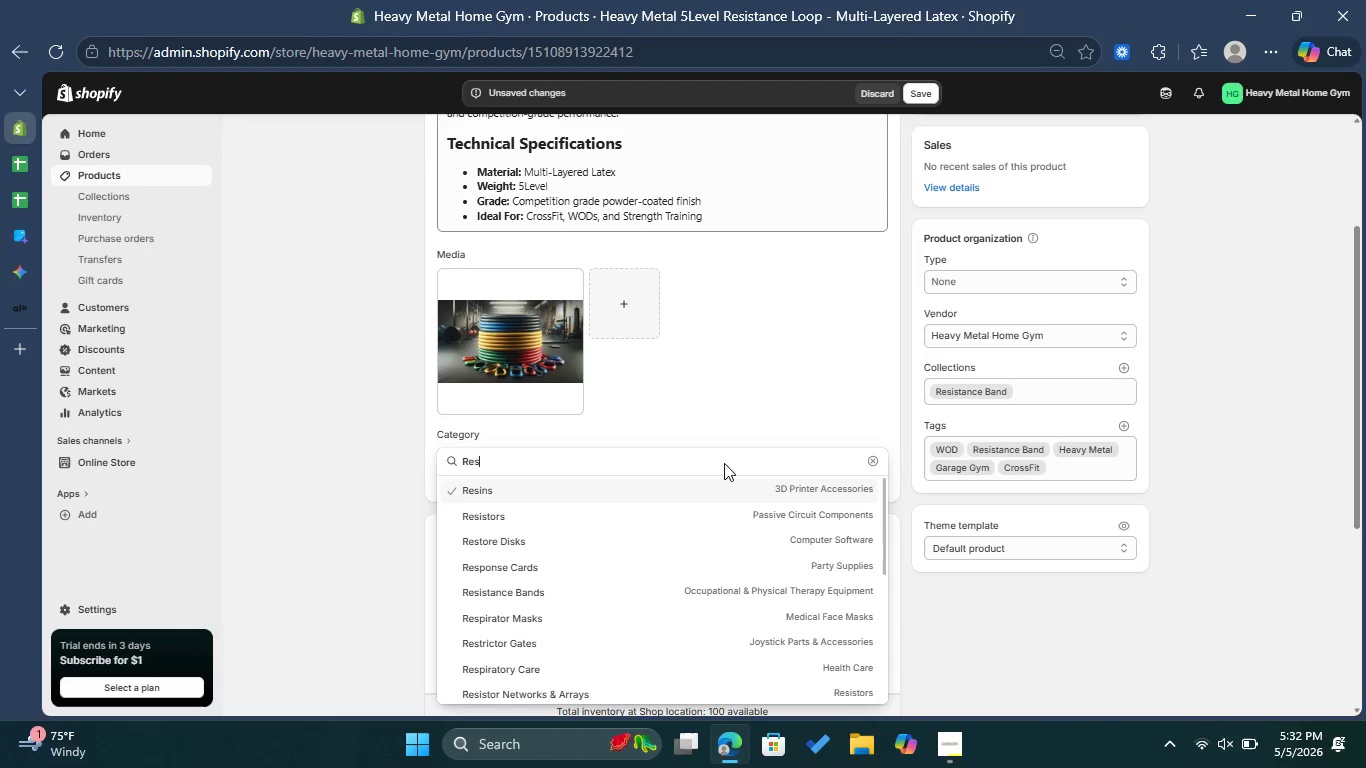 
type(istance Band)
 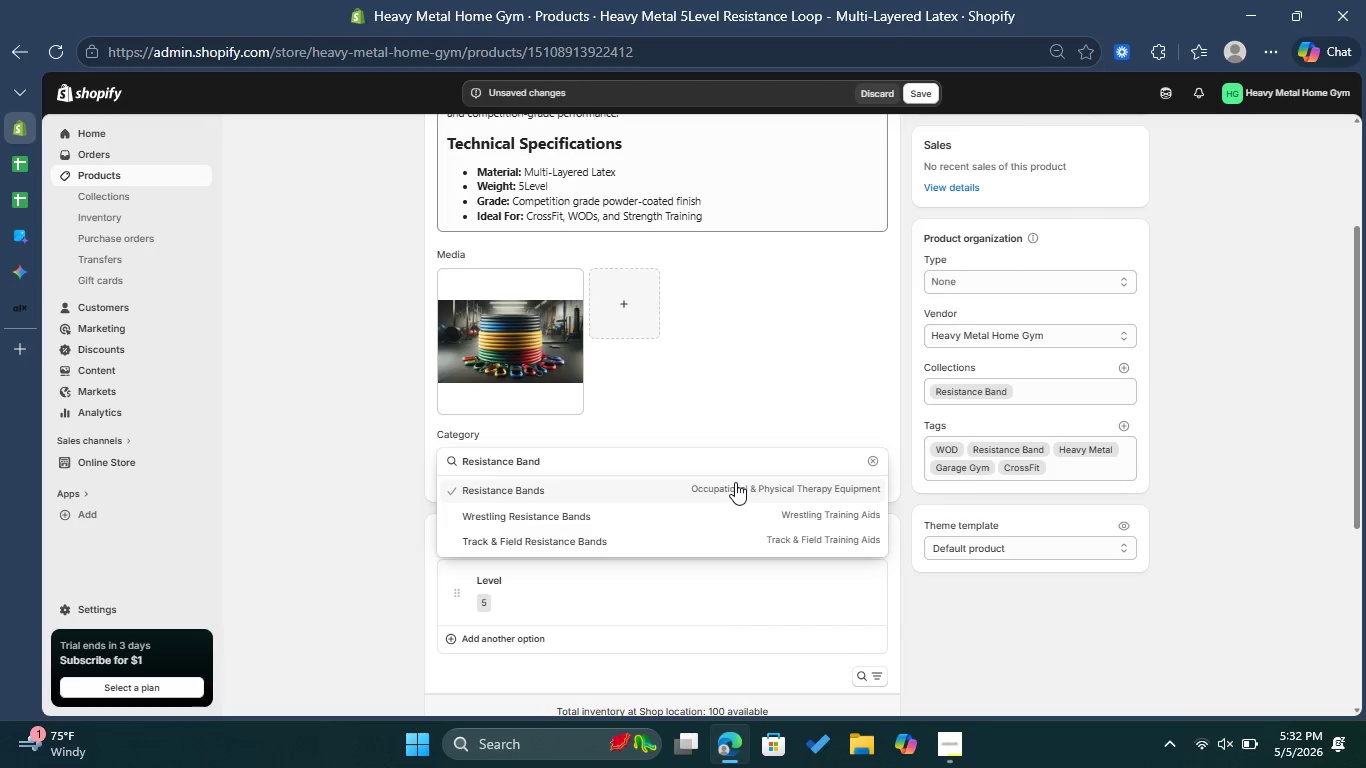 
wait(6.47)
 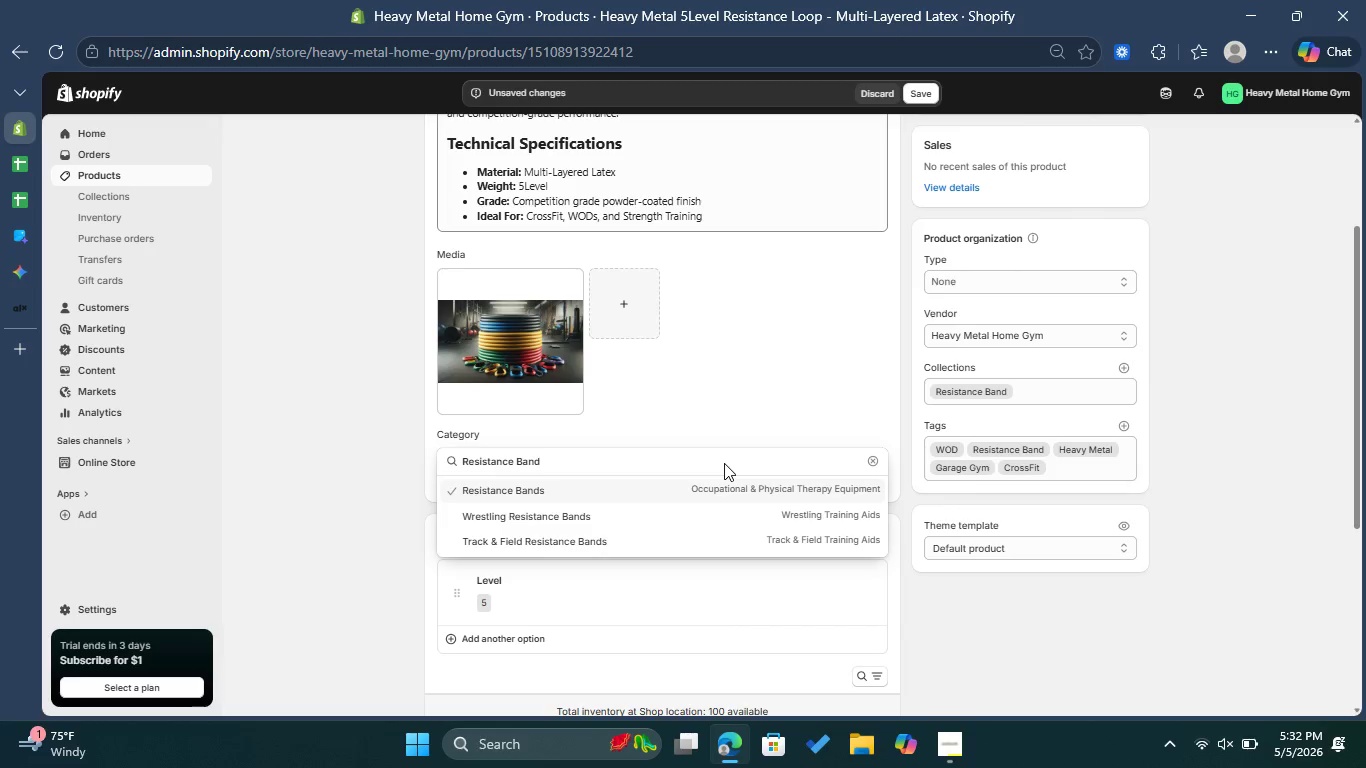 
left_click([735, 486])
 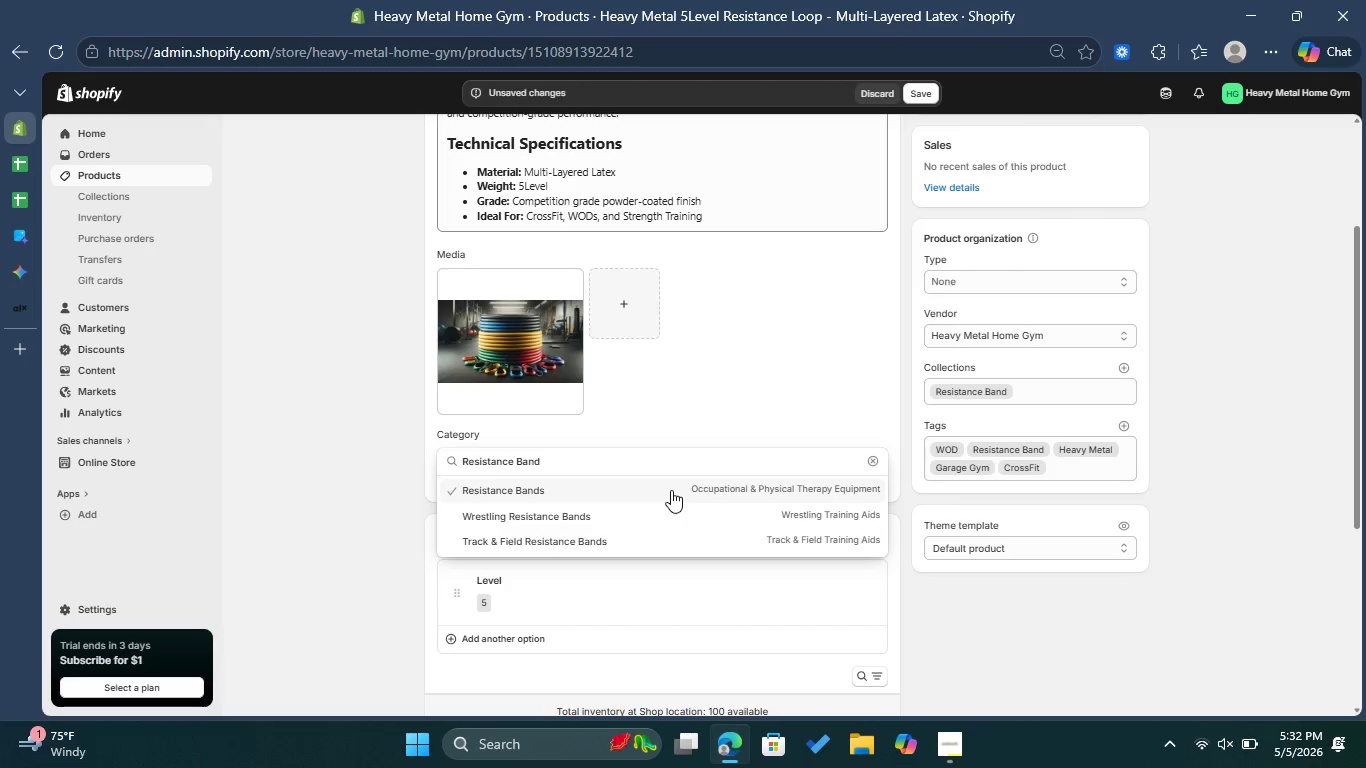 
wait(8.94)
 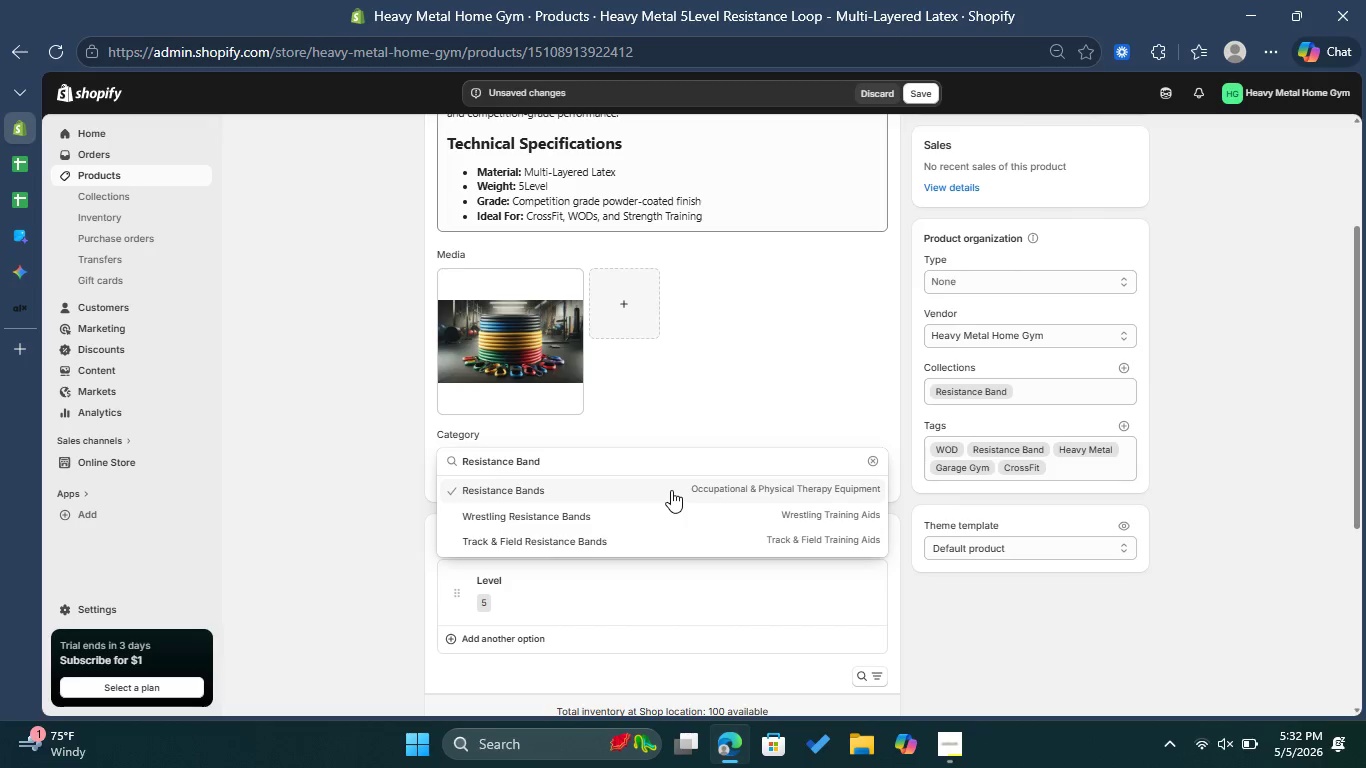 
left_click([600, 462])
 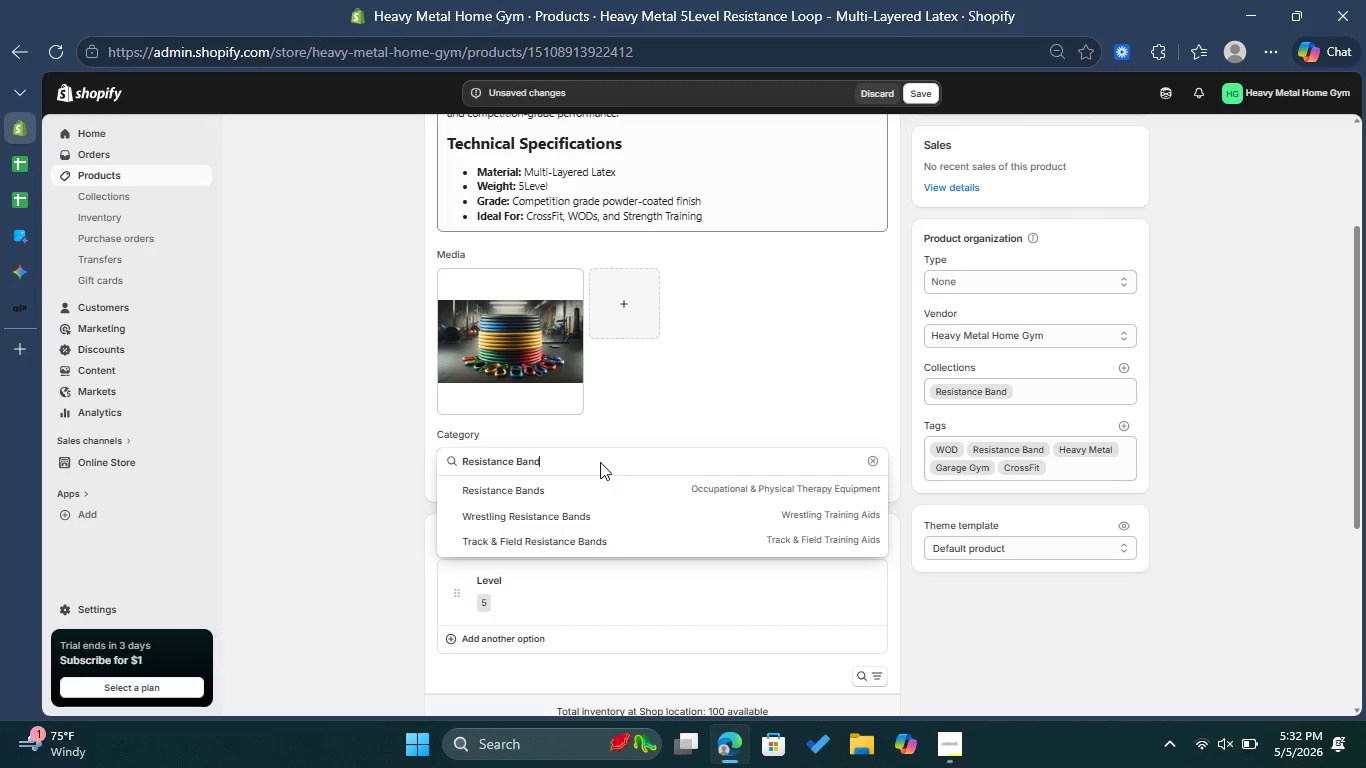 
scroll: coordinate [600, 462], scroll_direction: up, amount: 1.0
 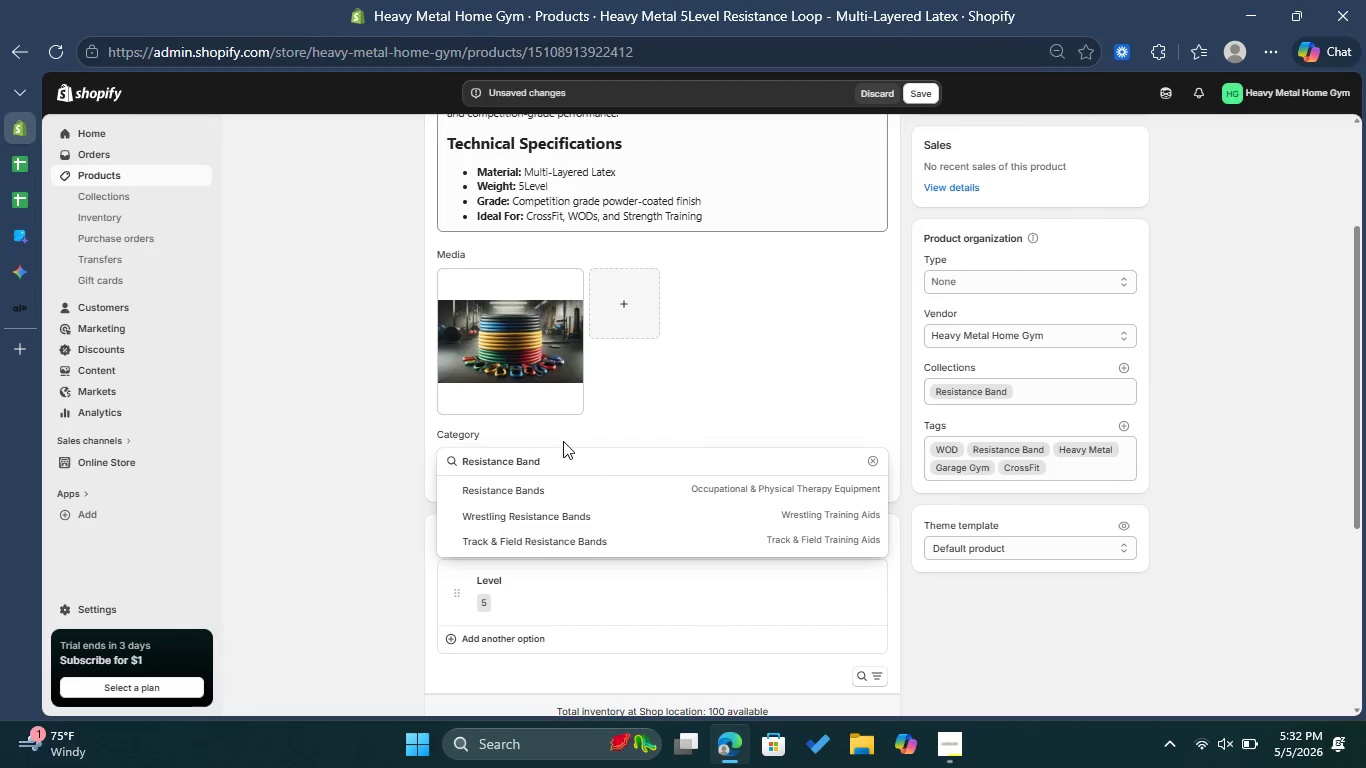 
key(Space)
 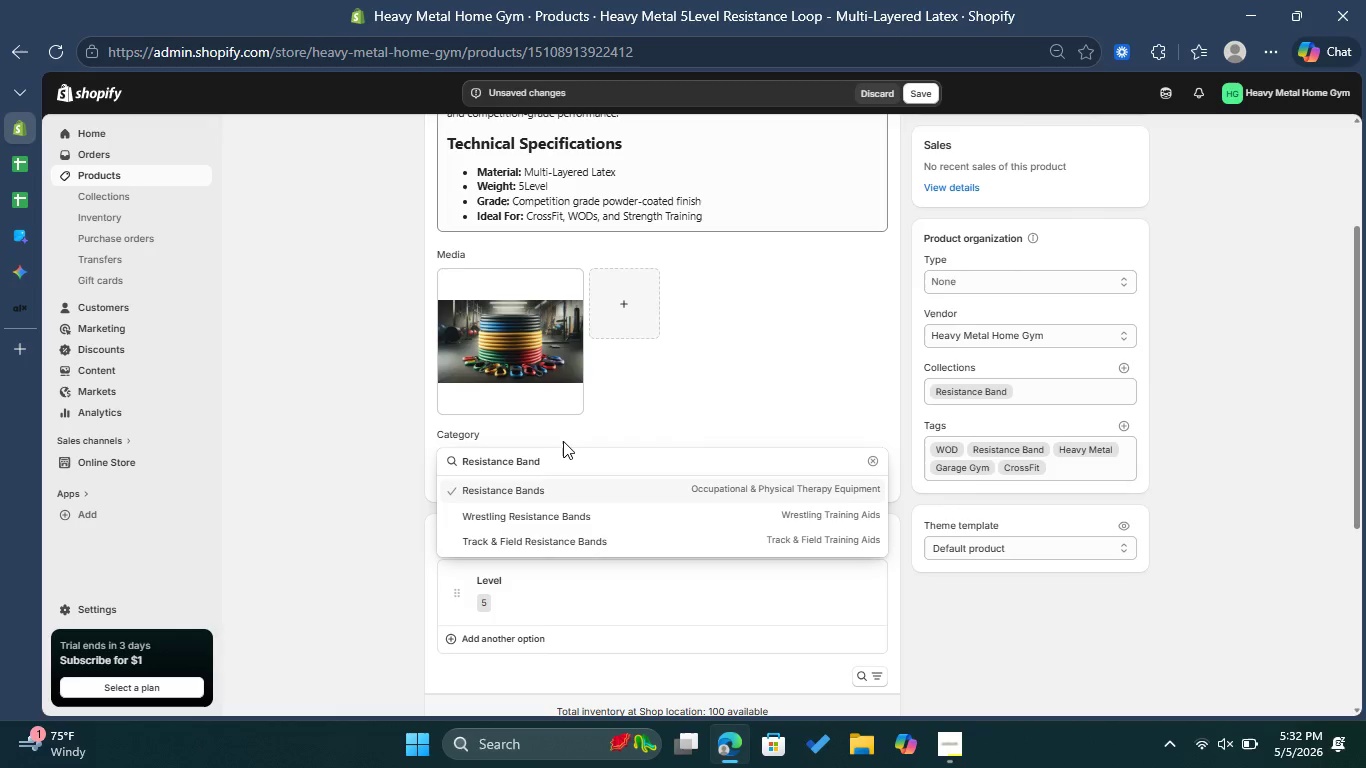 
hold_key(key=Backspace, duration=1.16)
 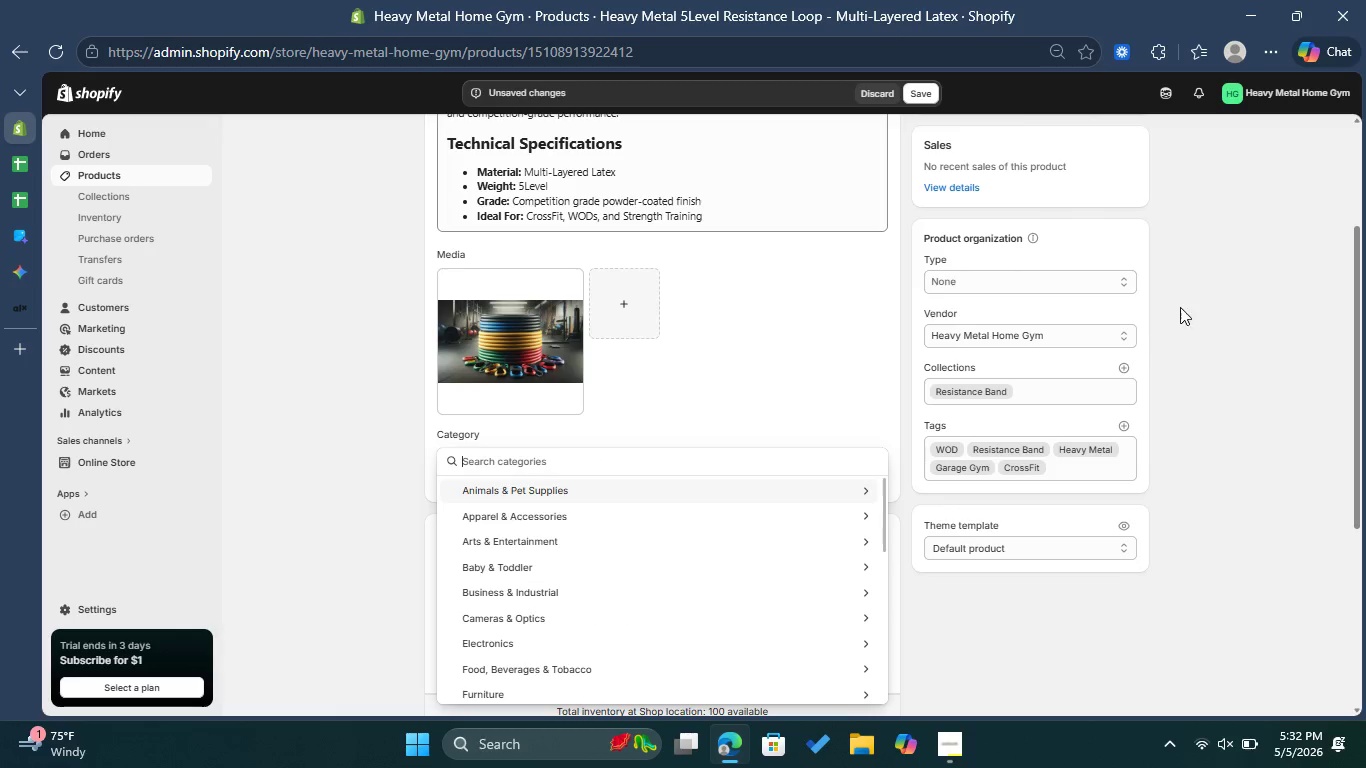 
left_click([1201, 308])
 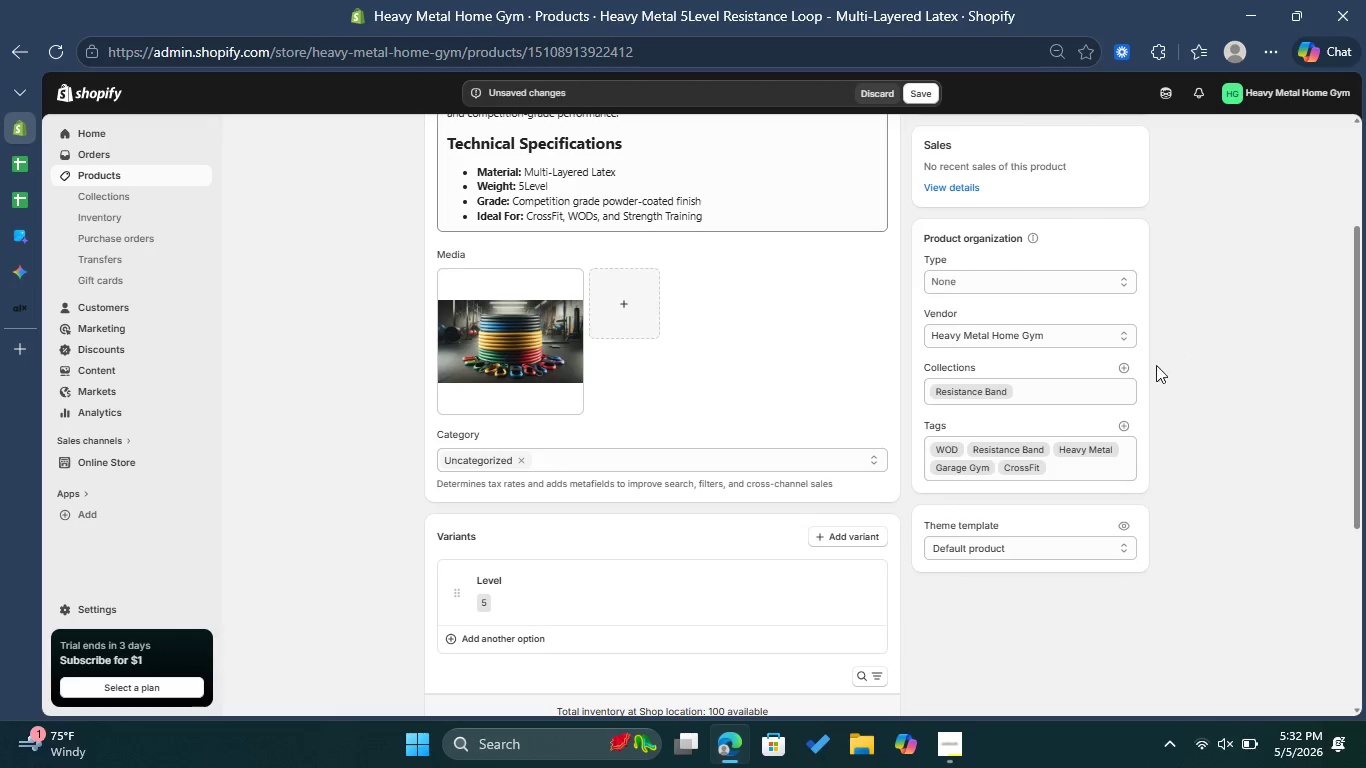 
scroll: coordinate [1128, 422], scroll_direction: down, amount: 7.0
 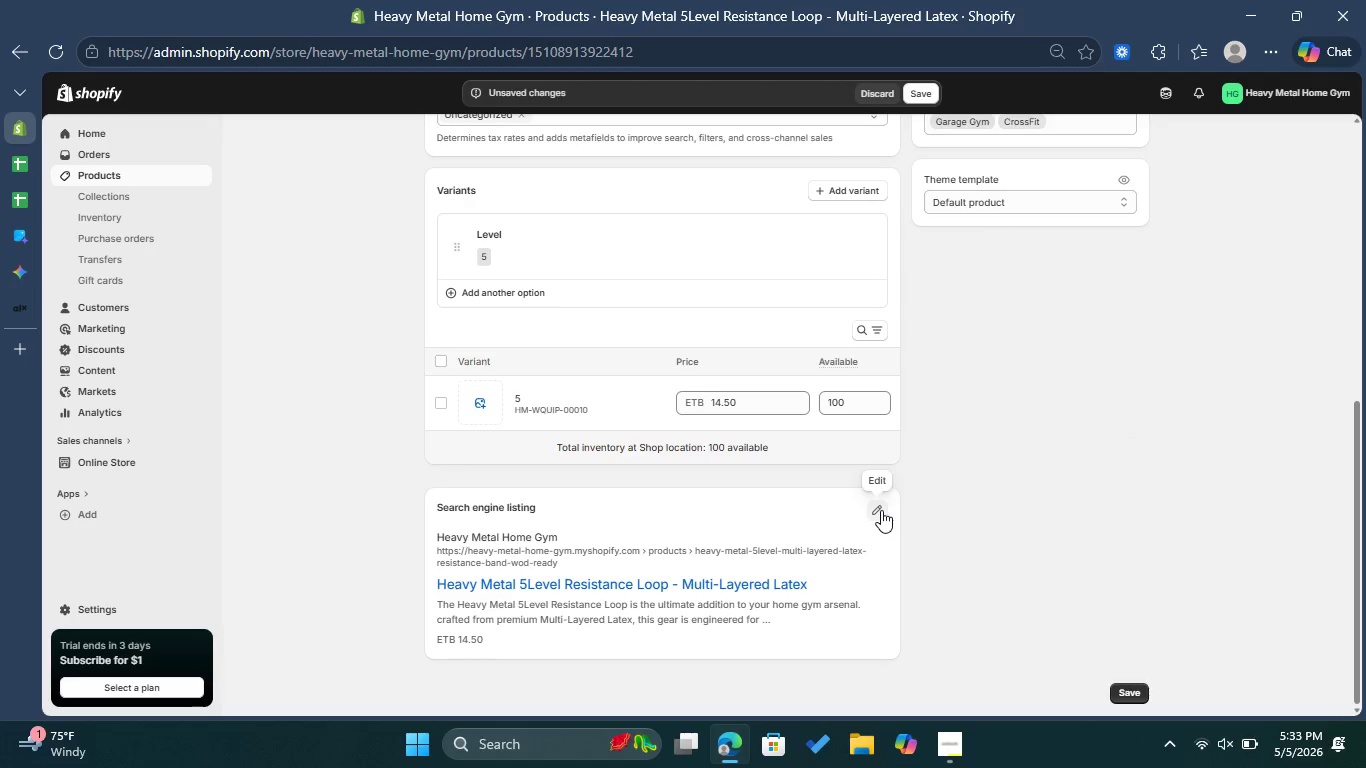 
left_click([872, 509])
 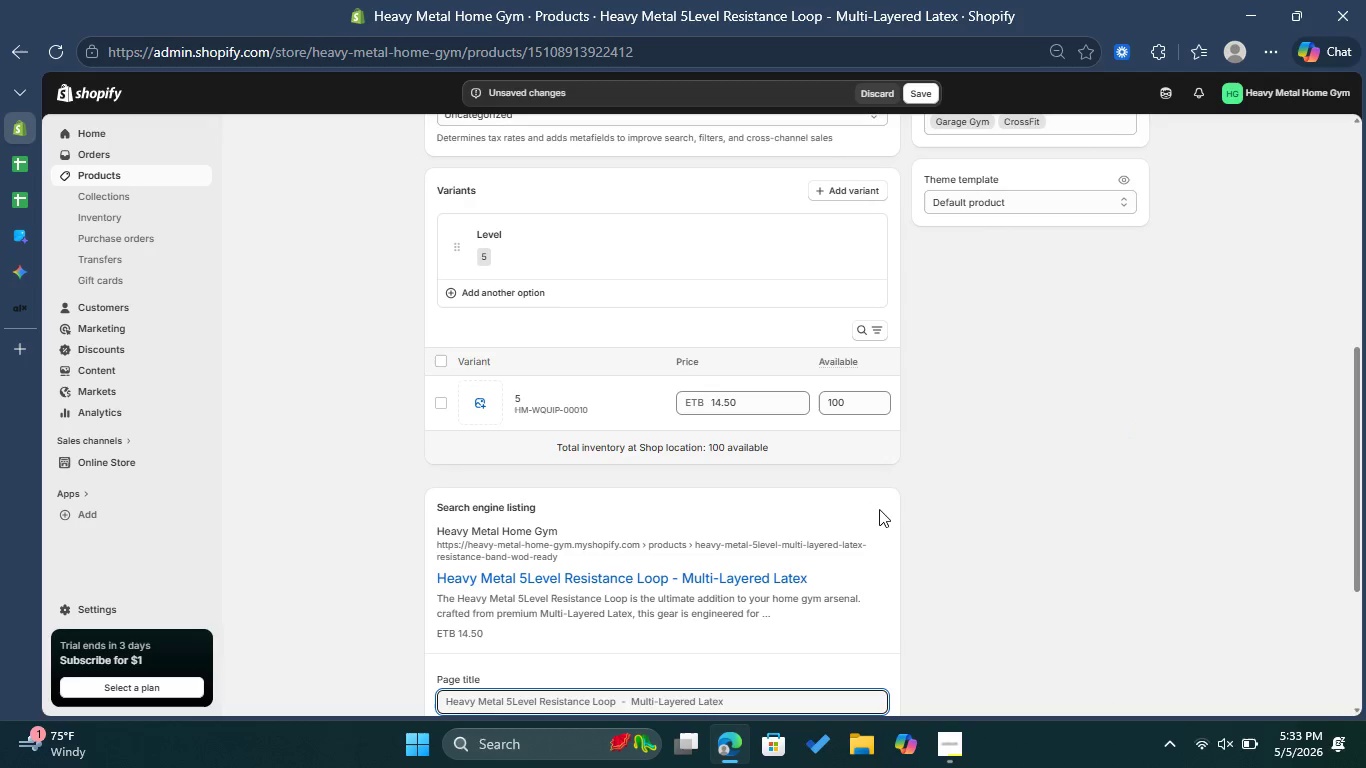 
scroll: coordinate [771, 613], scroll_direction: down, amount: 1.0
 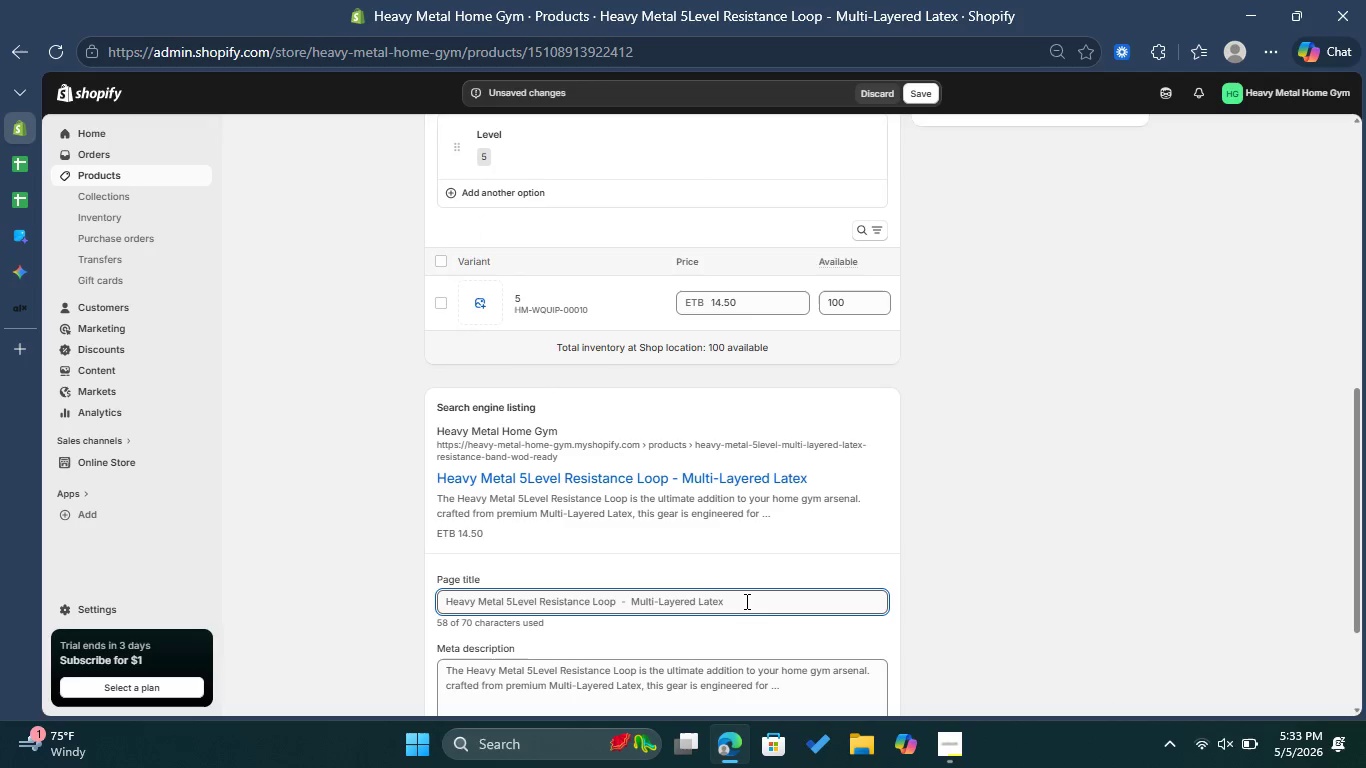 
left_click_drag(start_coordinate=[745, 600], to_coordinate=[624, 601])
 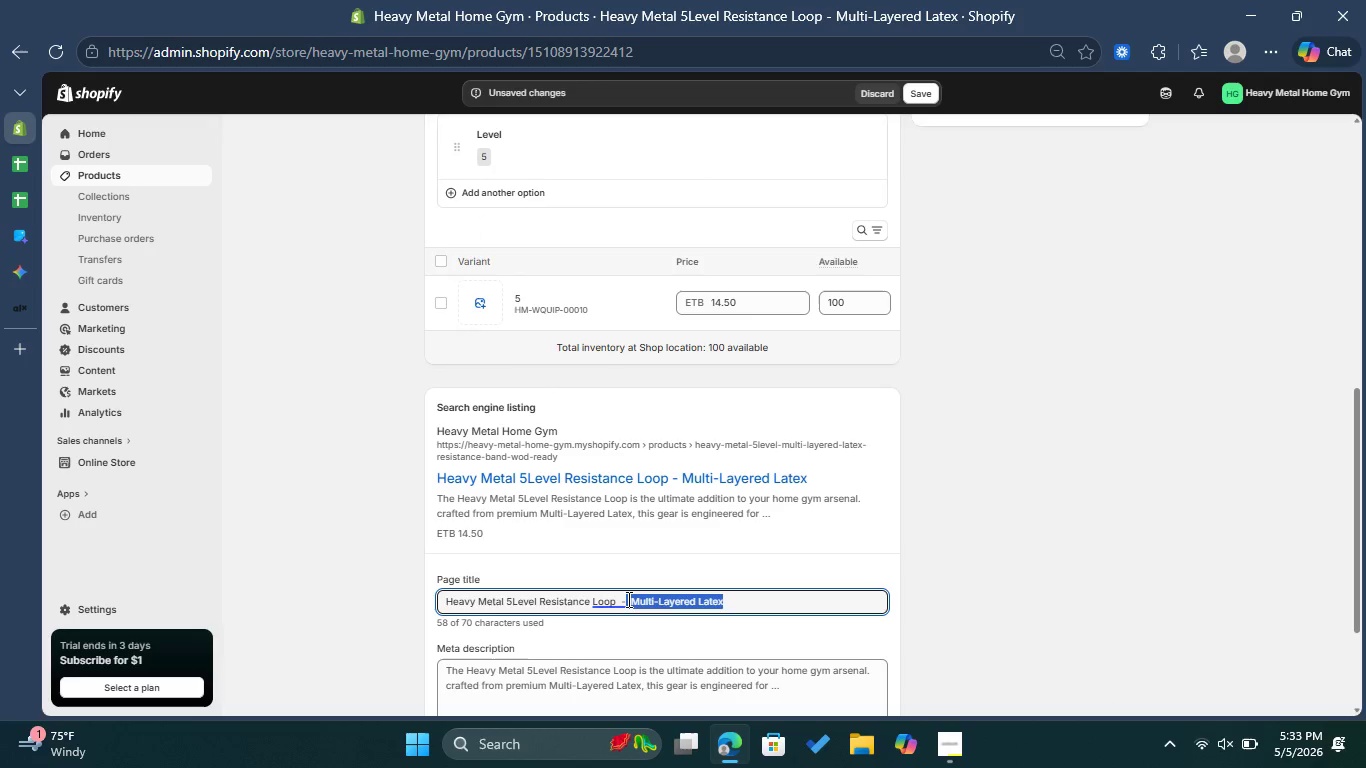 
key(Backspace)
 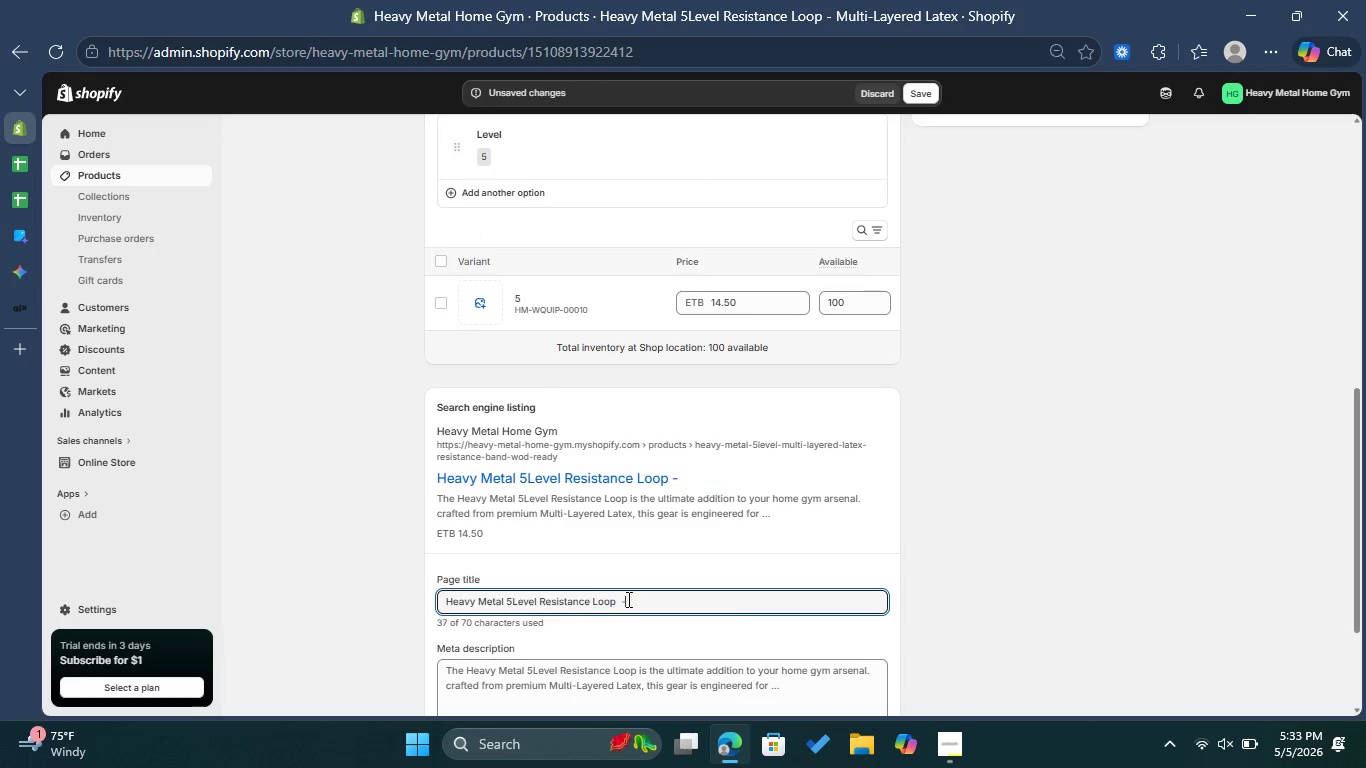 
key(Shift+ShiftRight)
 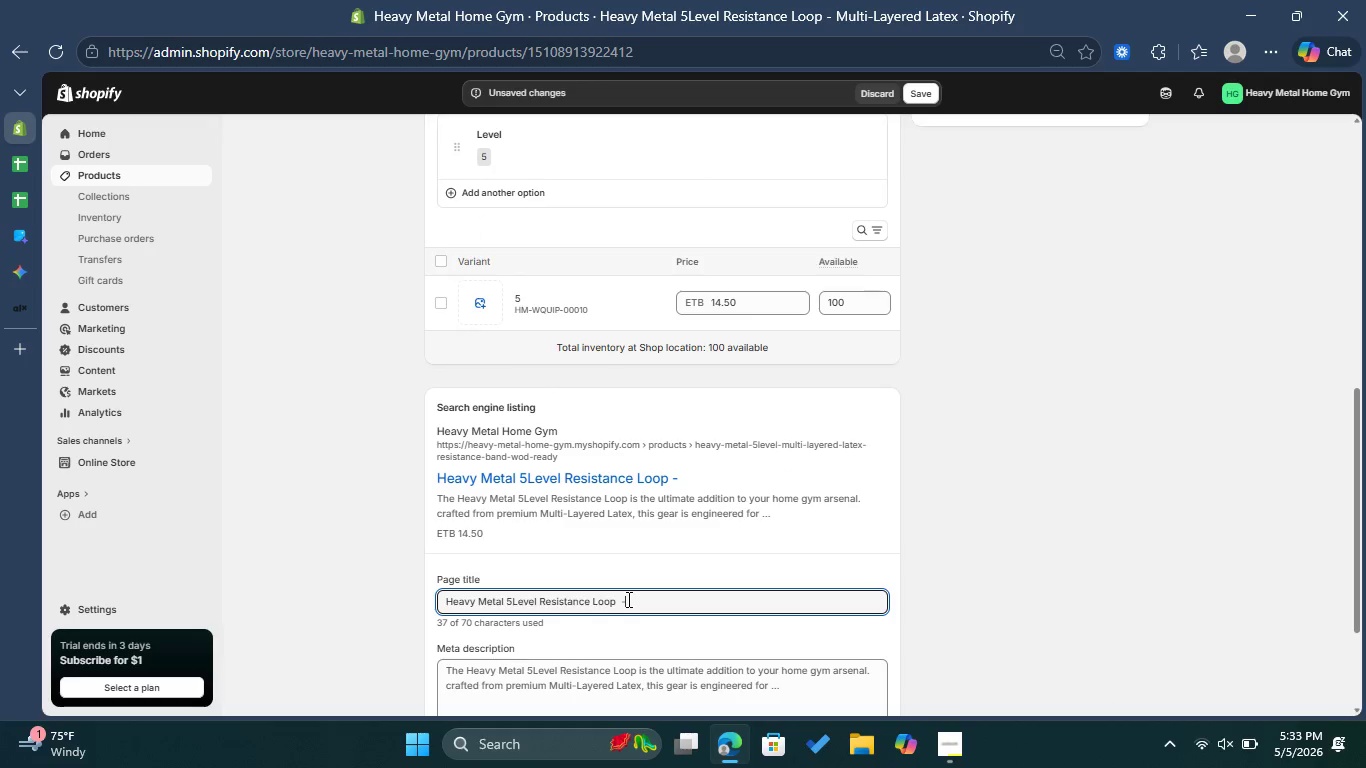 
key(Shift+Backslash)
 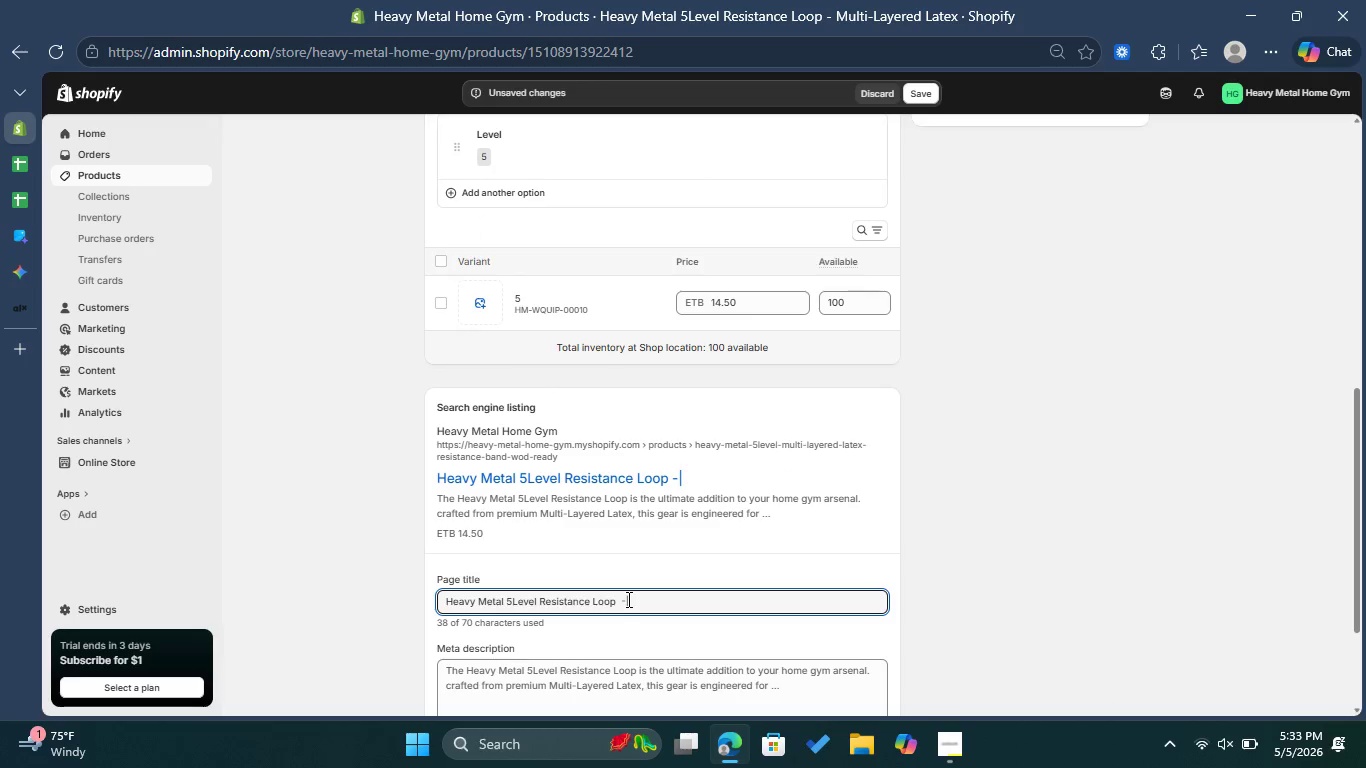 
key(Space)
 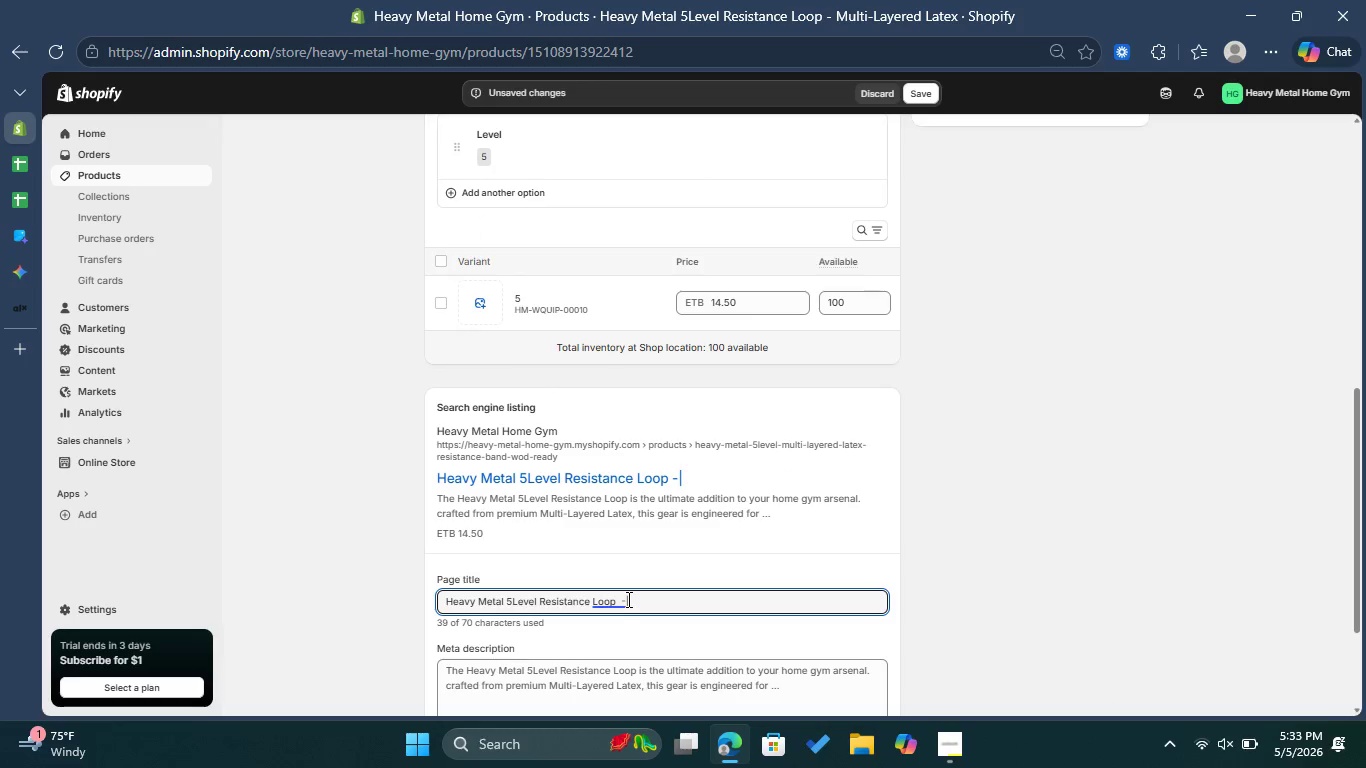 
key(ArrowLeft)
 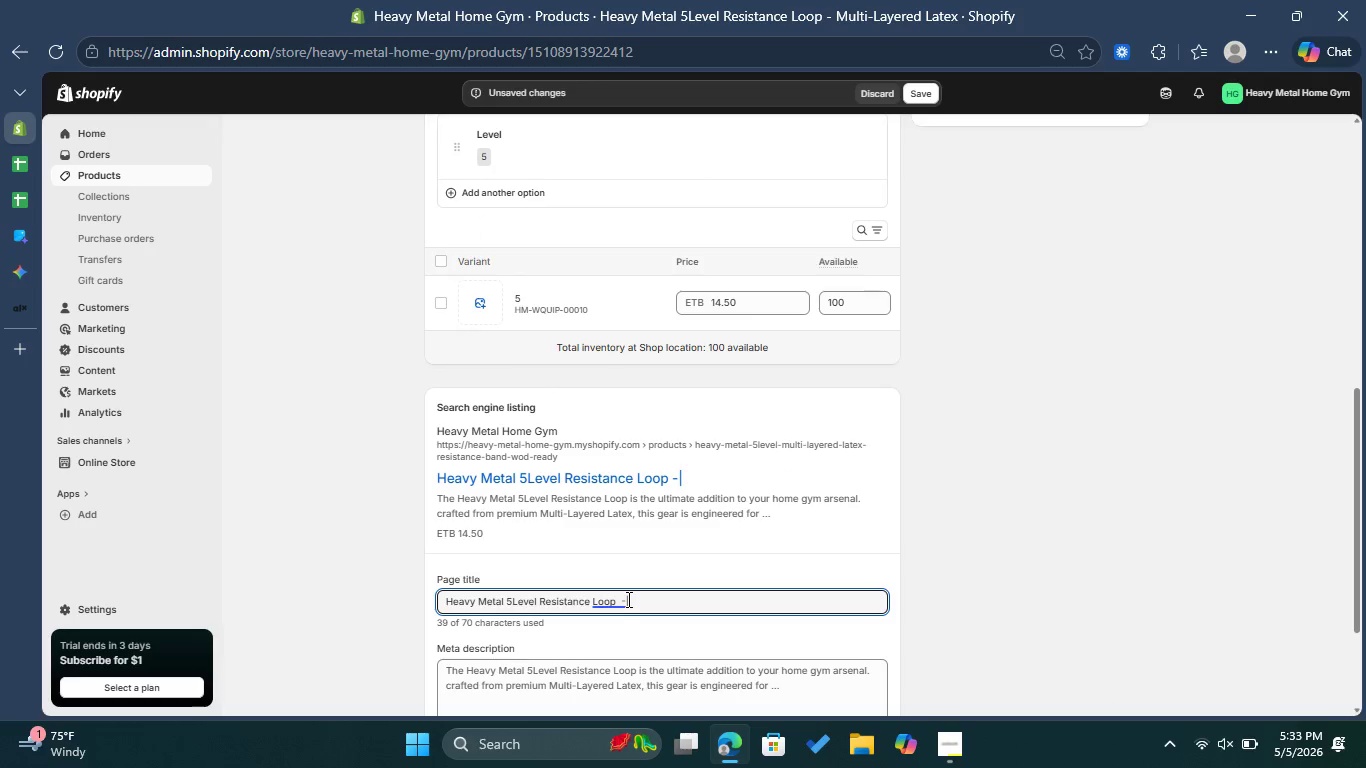 
key(ArrowLeft)
 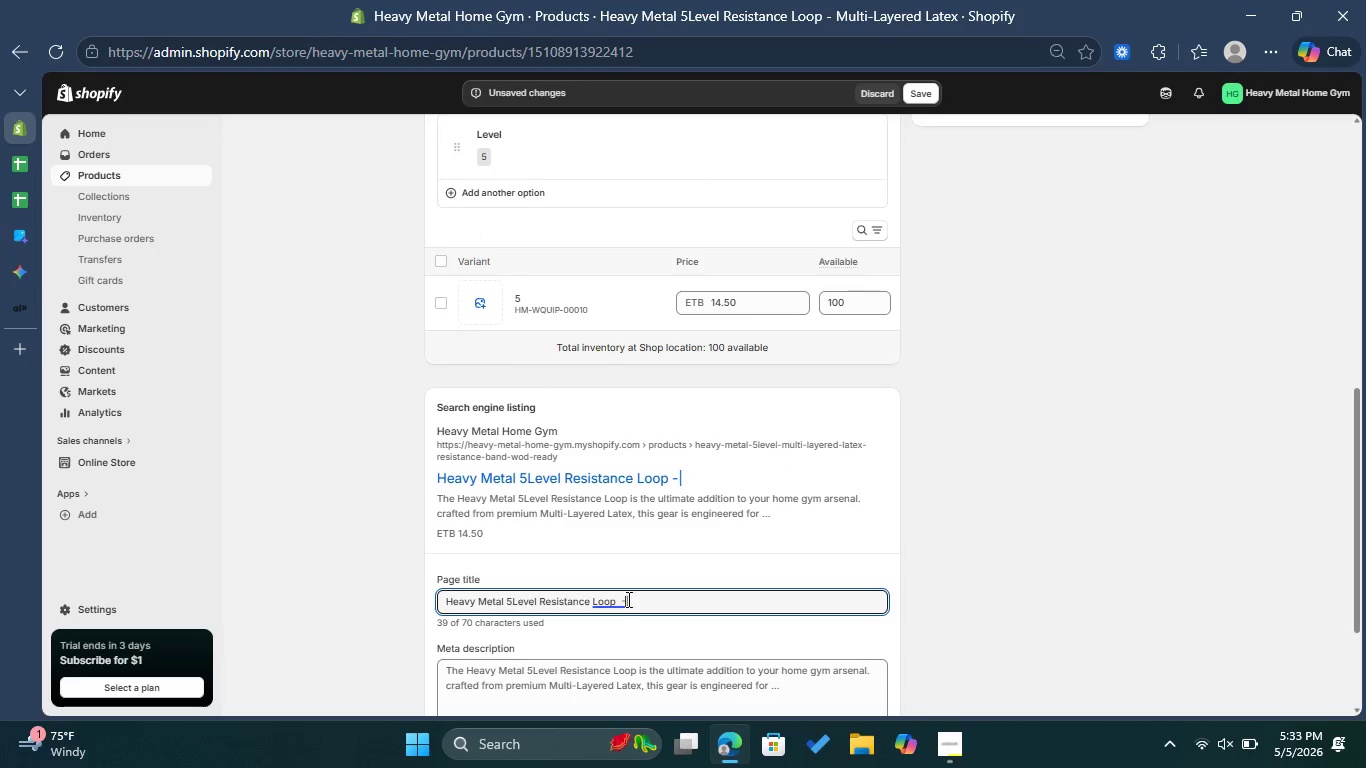 
key(Backspace)
 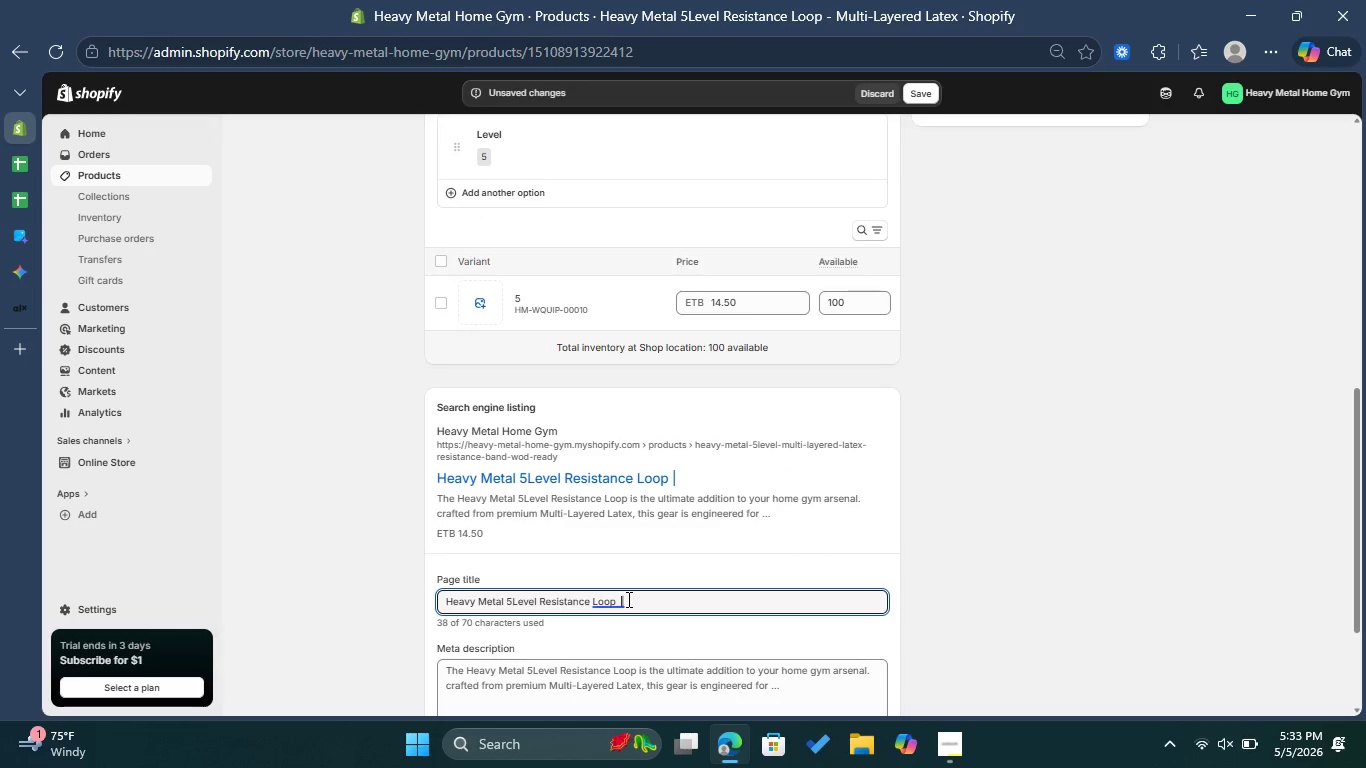 
left_click([627, 599])
 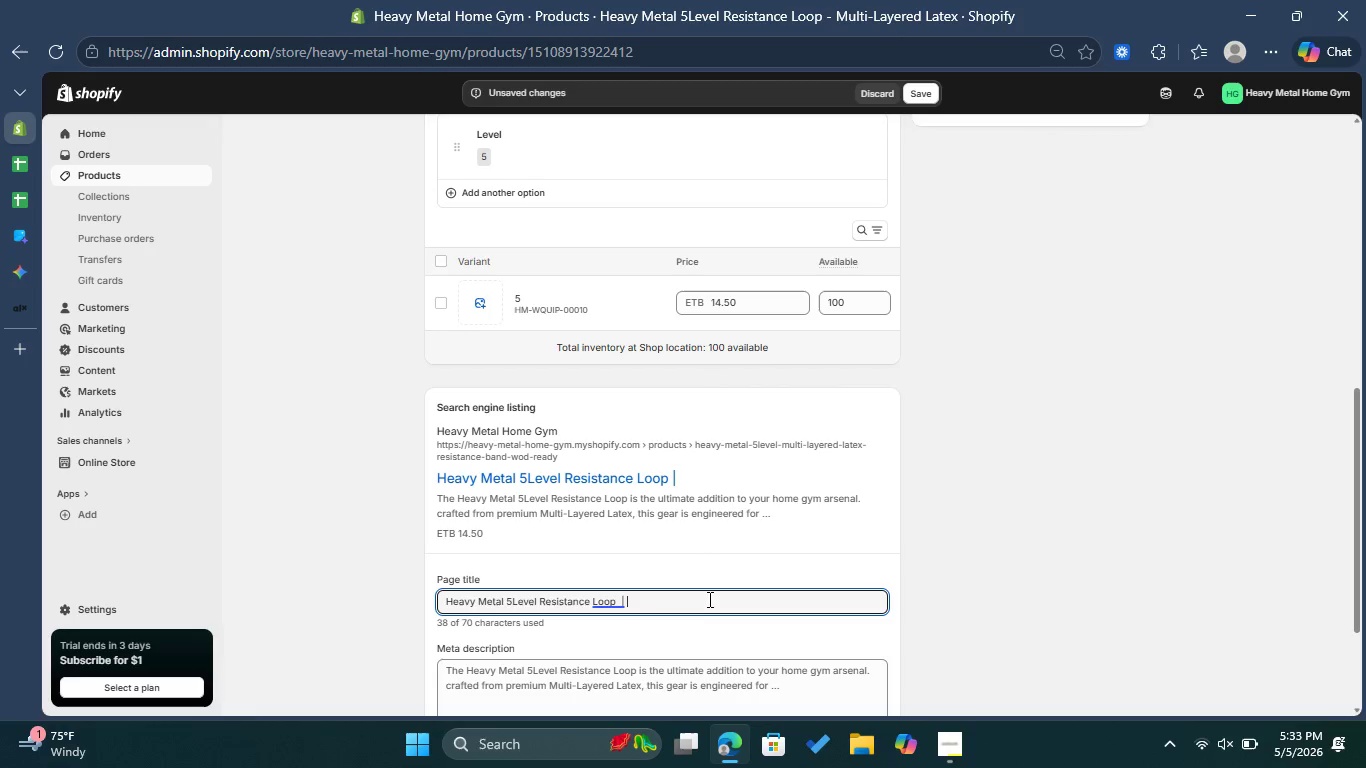 
type(WOD e)
key(Backspace)
type(e)
key(Backspace)
type(ee)
key(Backspace)
key(Backspace)
type(Eqipment )
 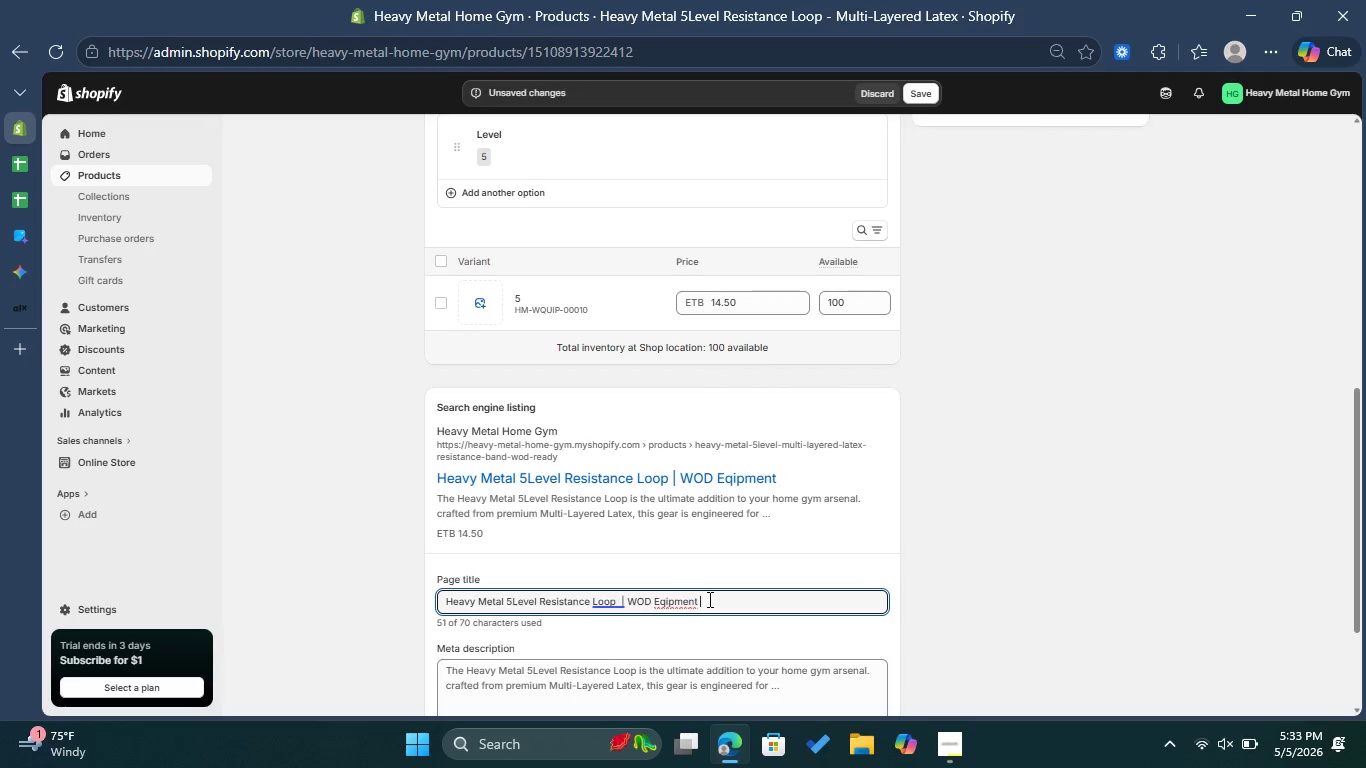 
left_click([672, 603])
 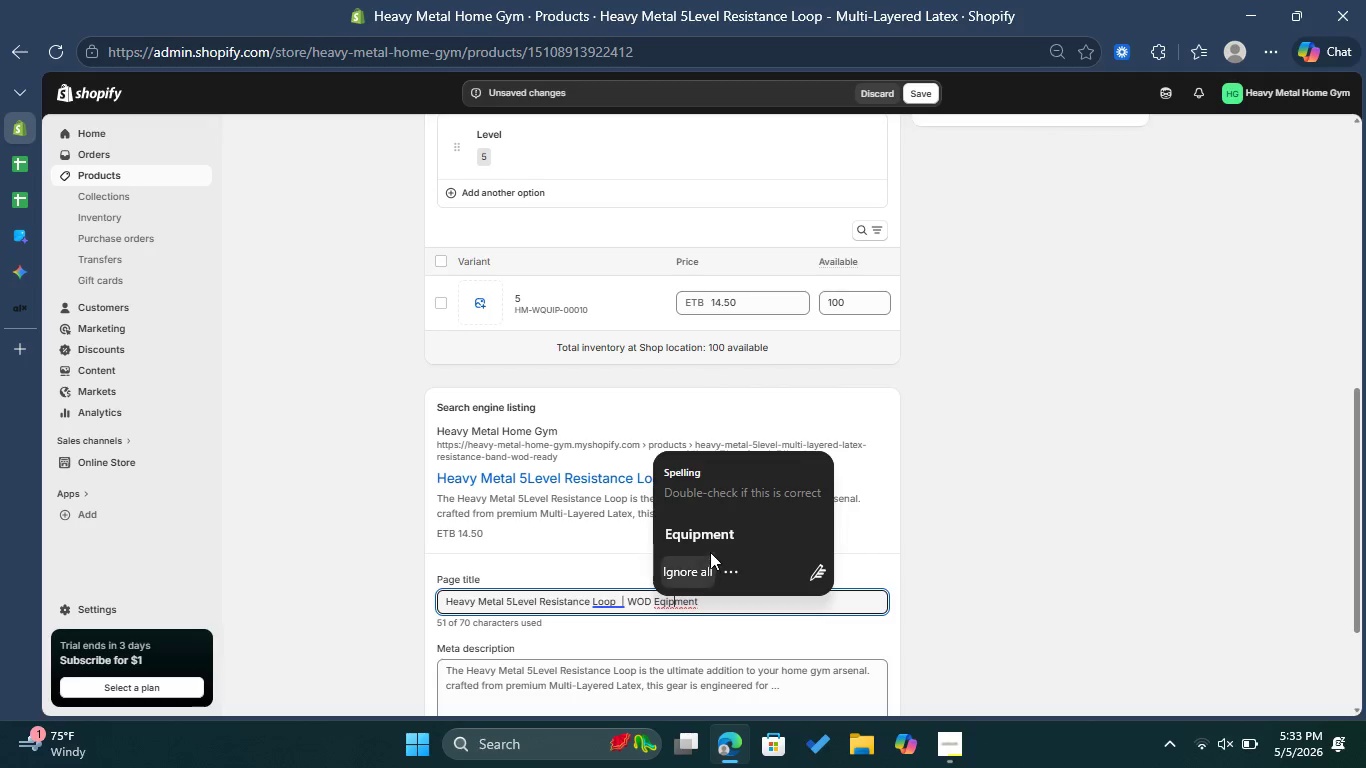 
left_click([717, 533])
 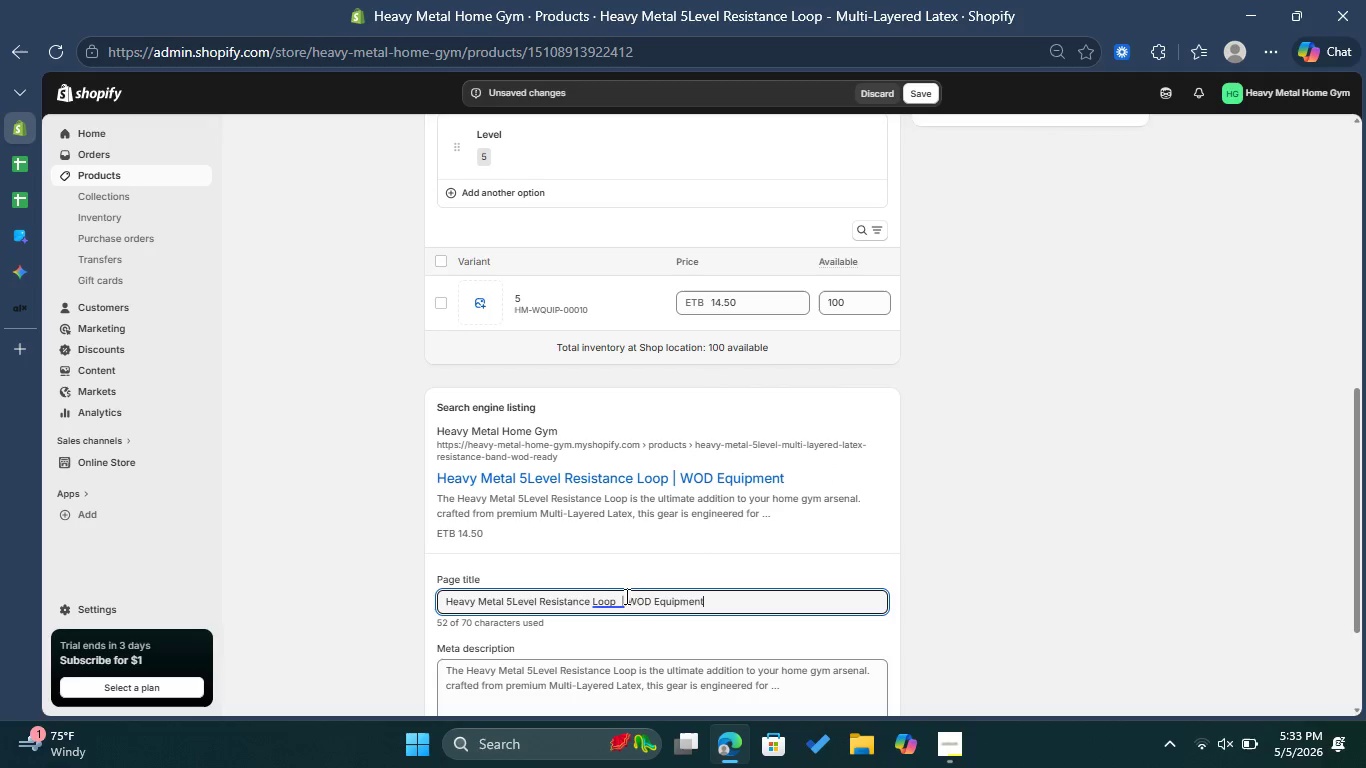 
left_click([621, 596])
 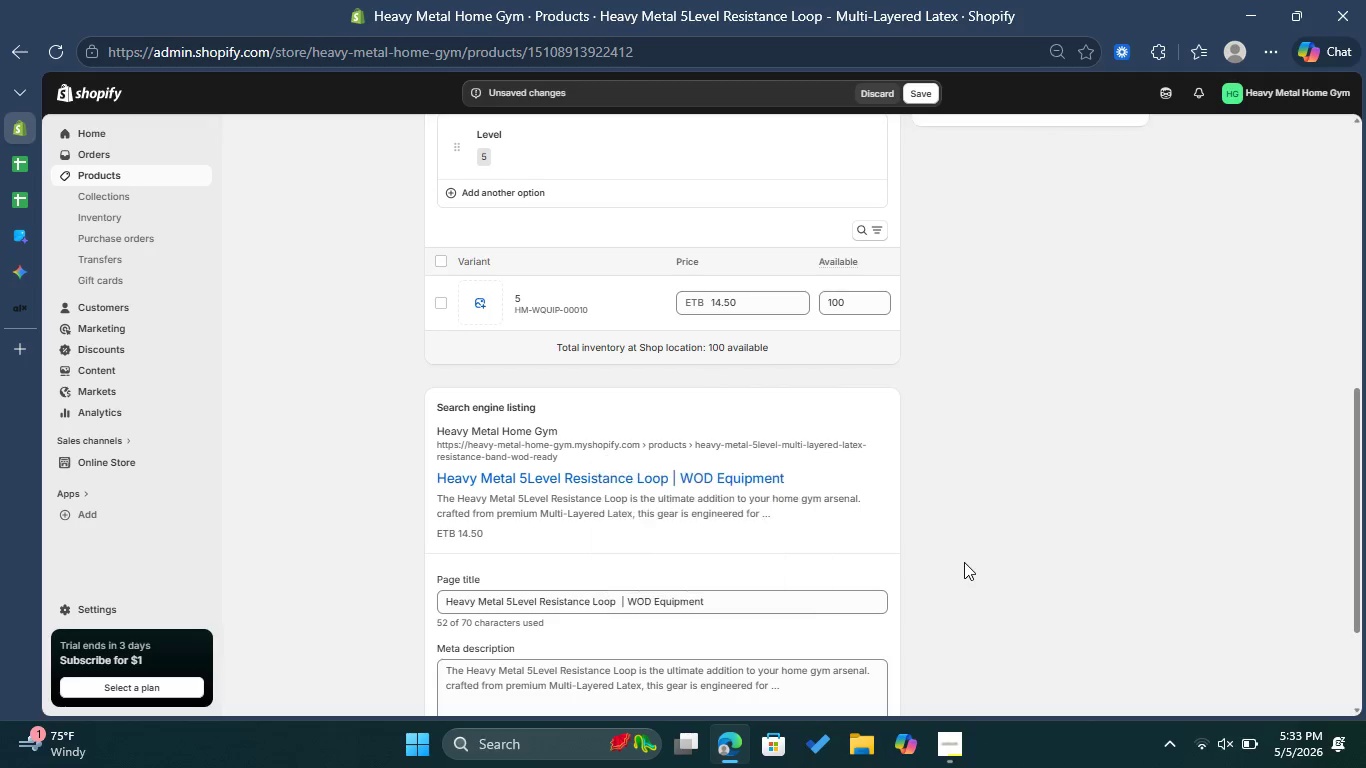 
scroll: coordinate [967, 560], scroll_direction: down, amount: 2.0
 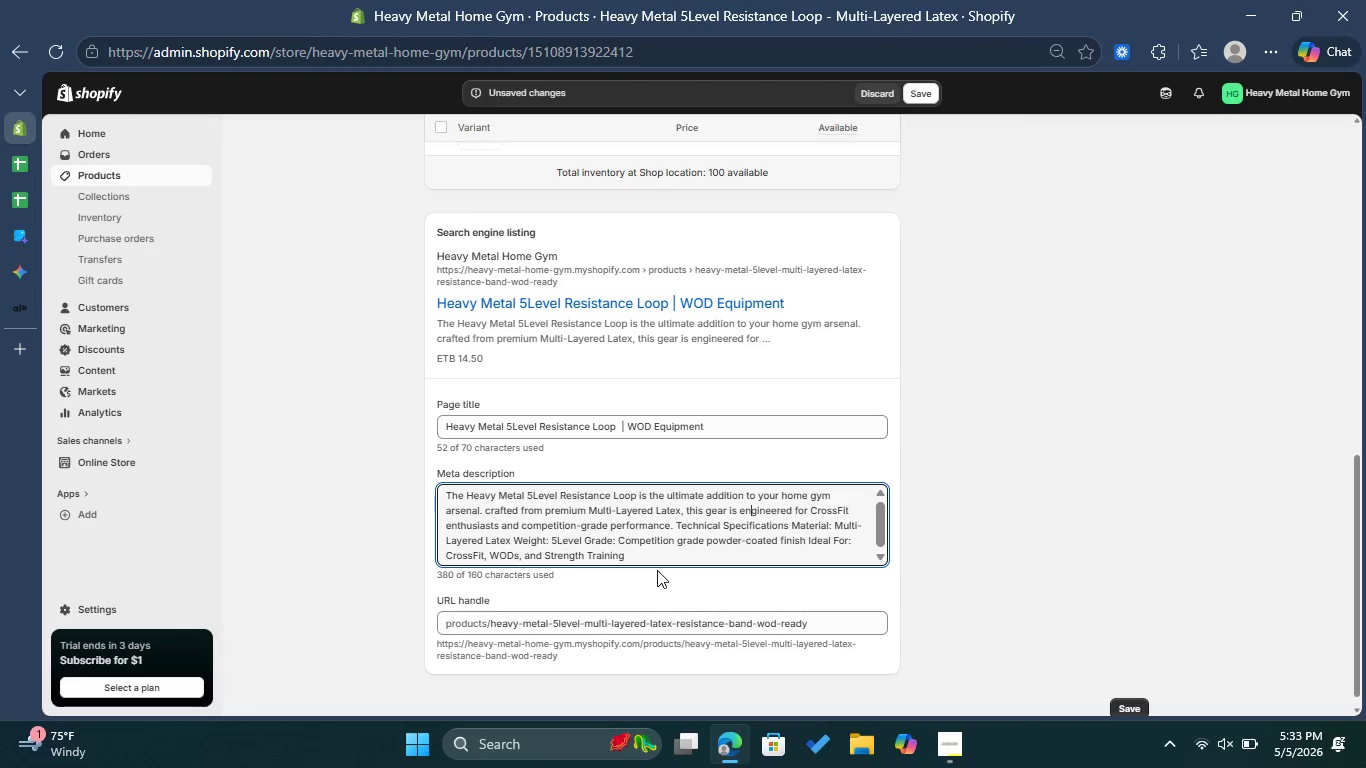 
left_click_drag(start_coordinate=[642, 557], to_coordinate=[440, 487])
 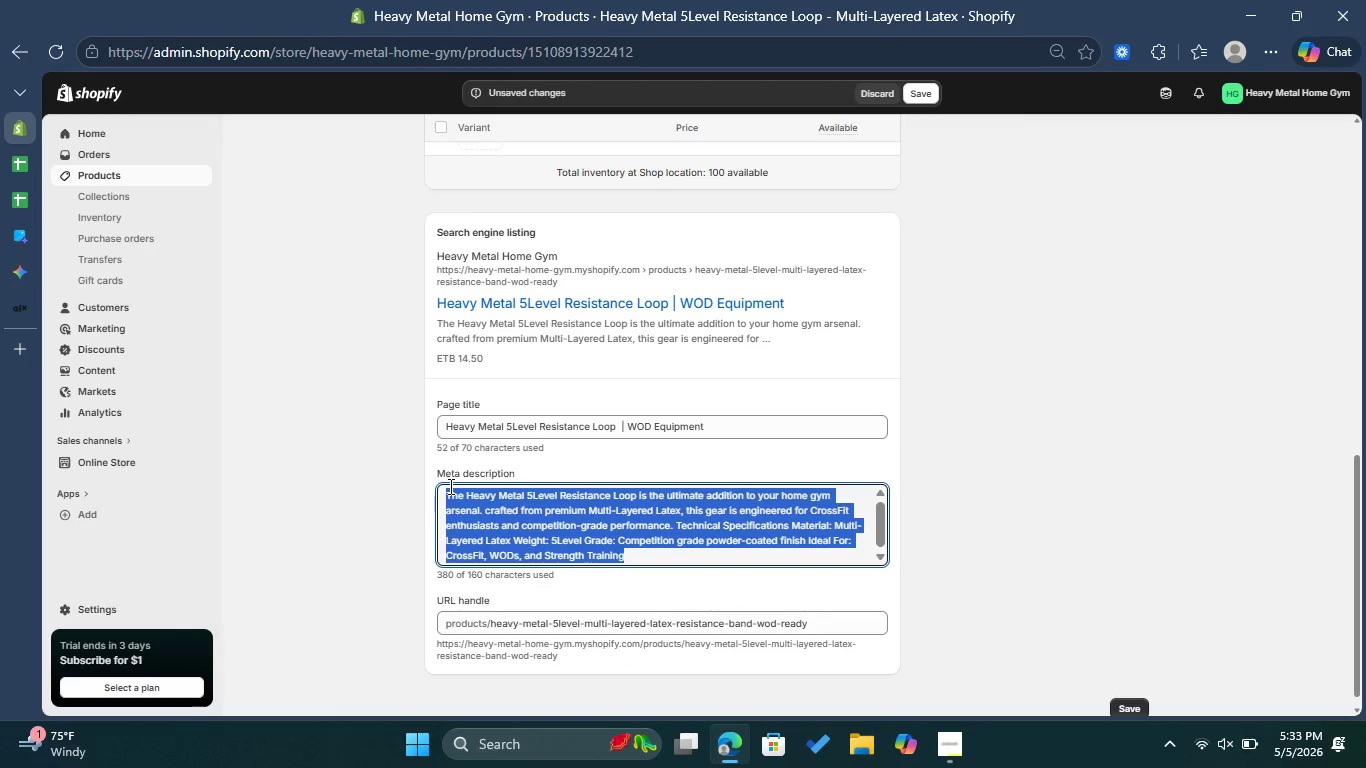 
key(Backspace)
type(Elevate your WOD with the Heavy )
 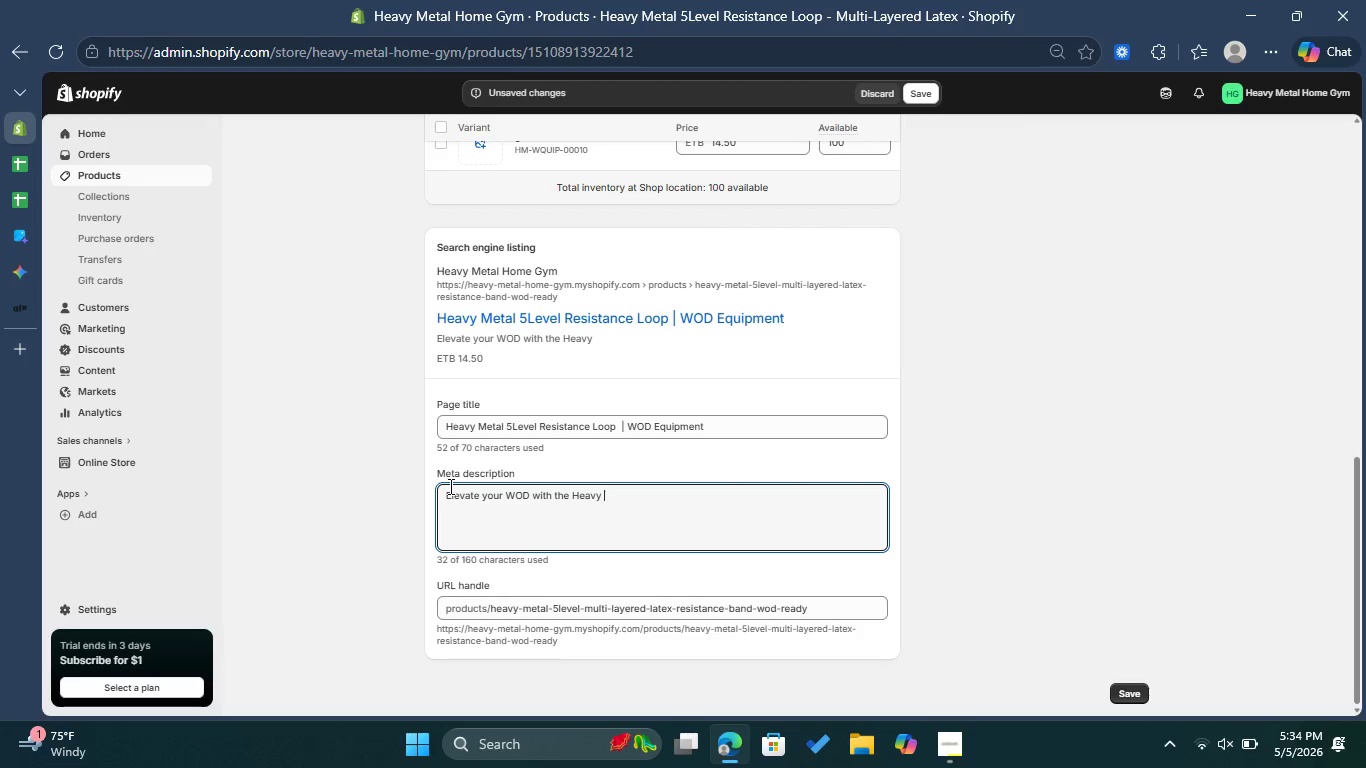 
type(Mea)
key(Backspace)
type(tal 5 Level )
 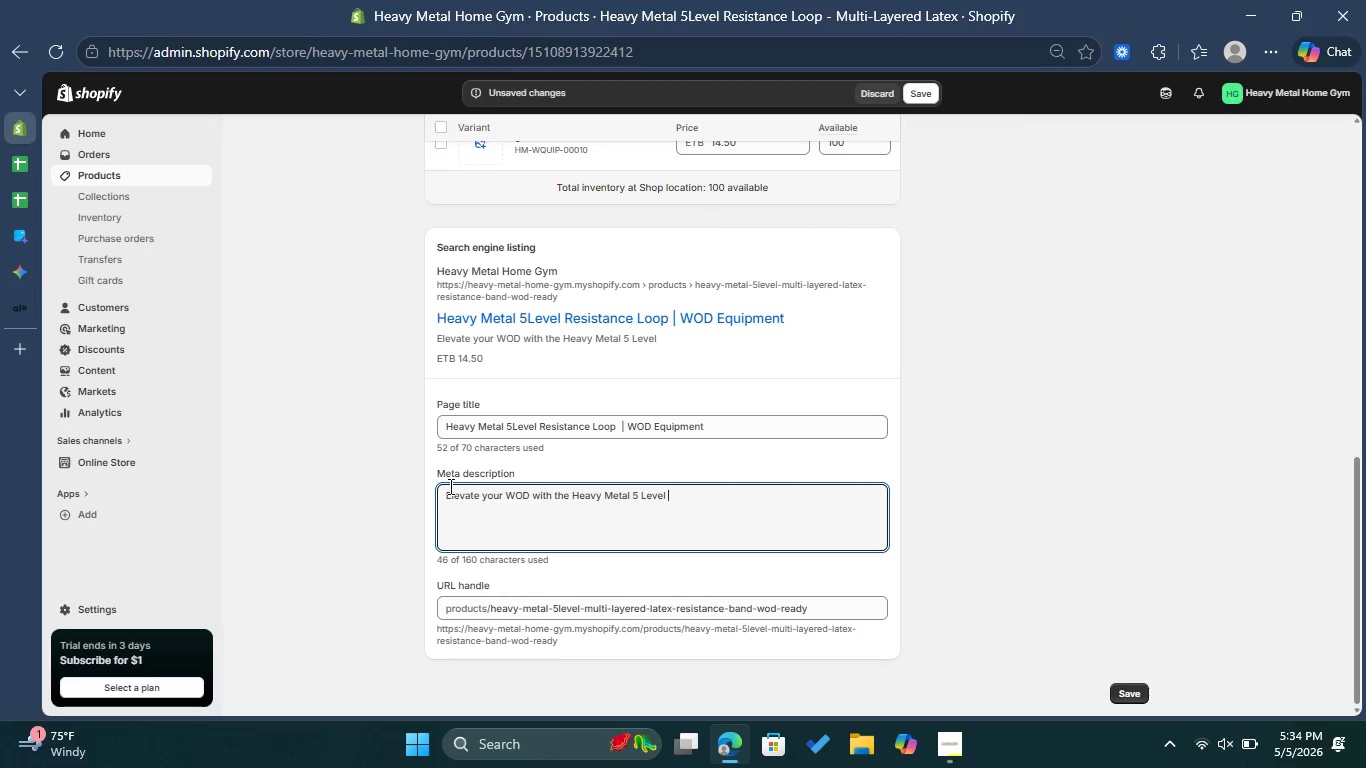 
wait(5.17)
 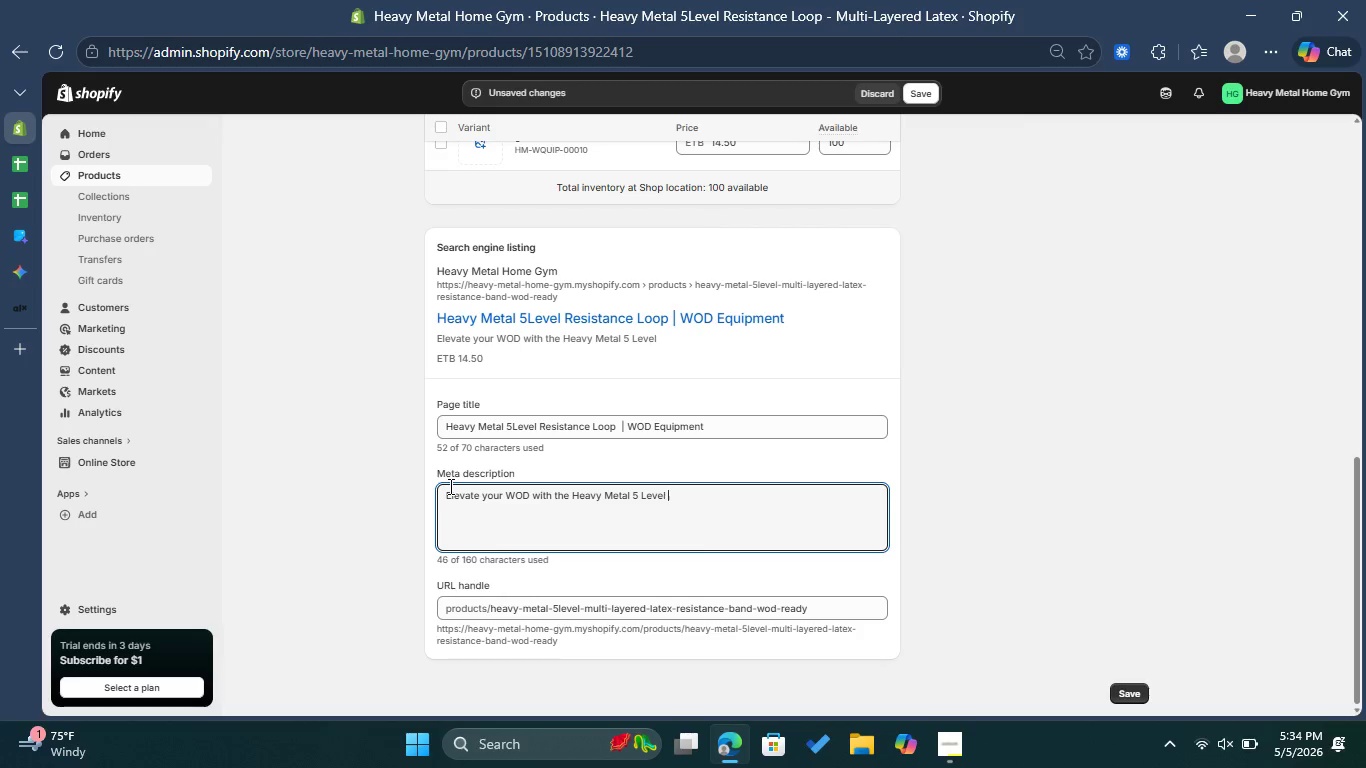 
type(Resu)
key(Backspace)
type(istance )
 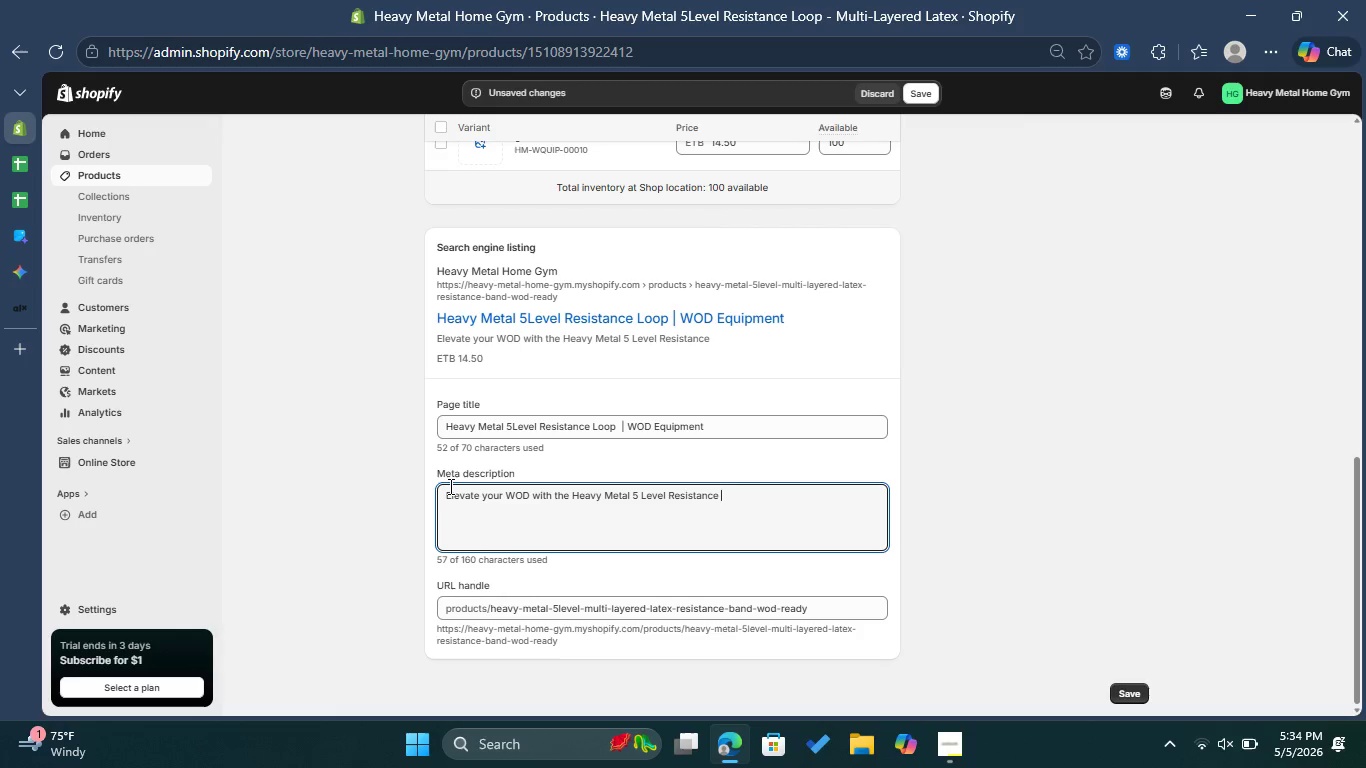 
type(L:)
key(Backspace)
type(oop. Dut)
key(Backspace)
type(rable Multi-Layered)
 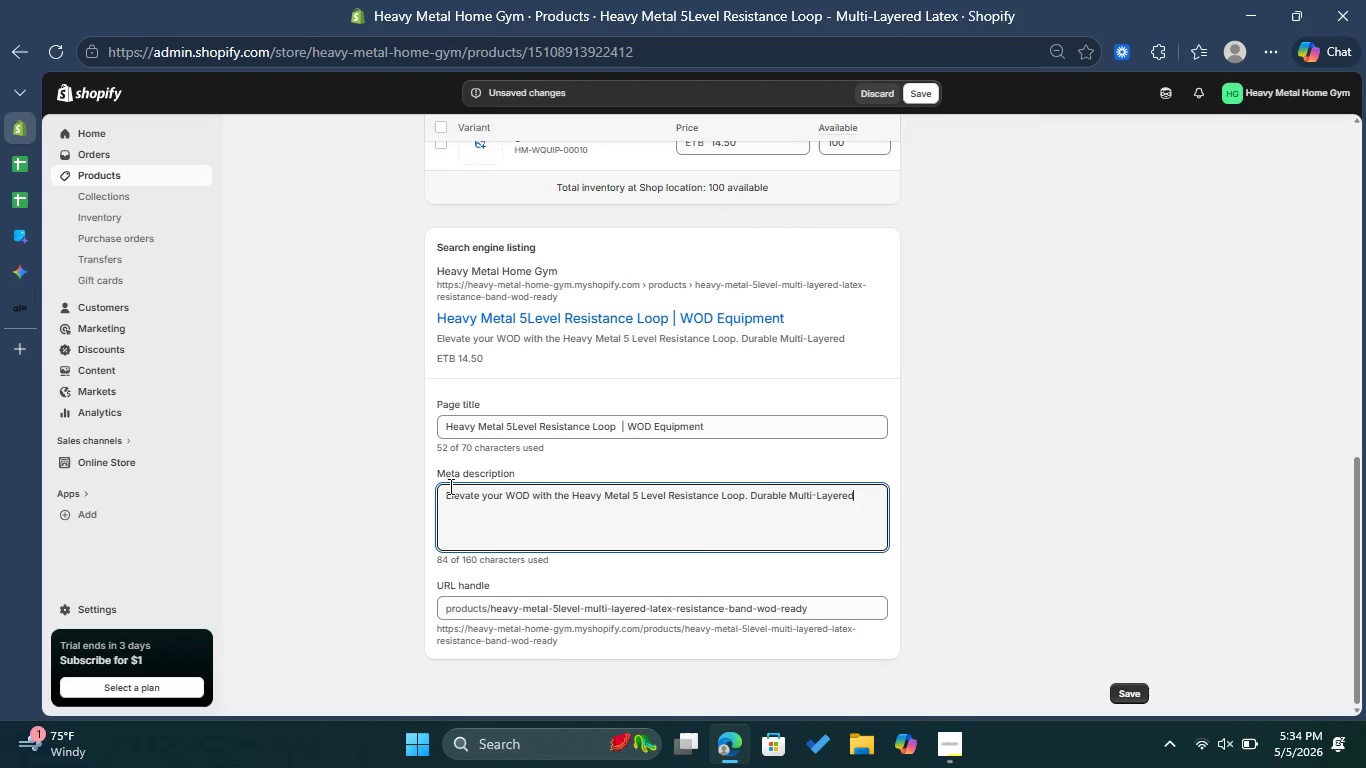 
key(Space)
 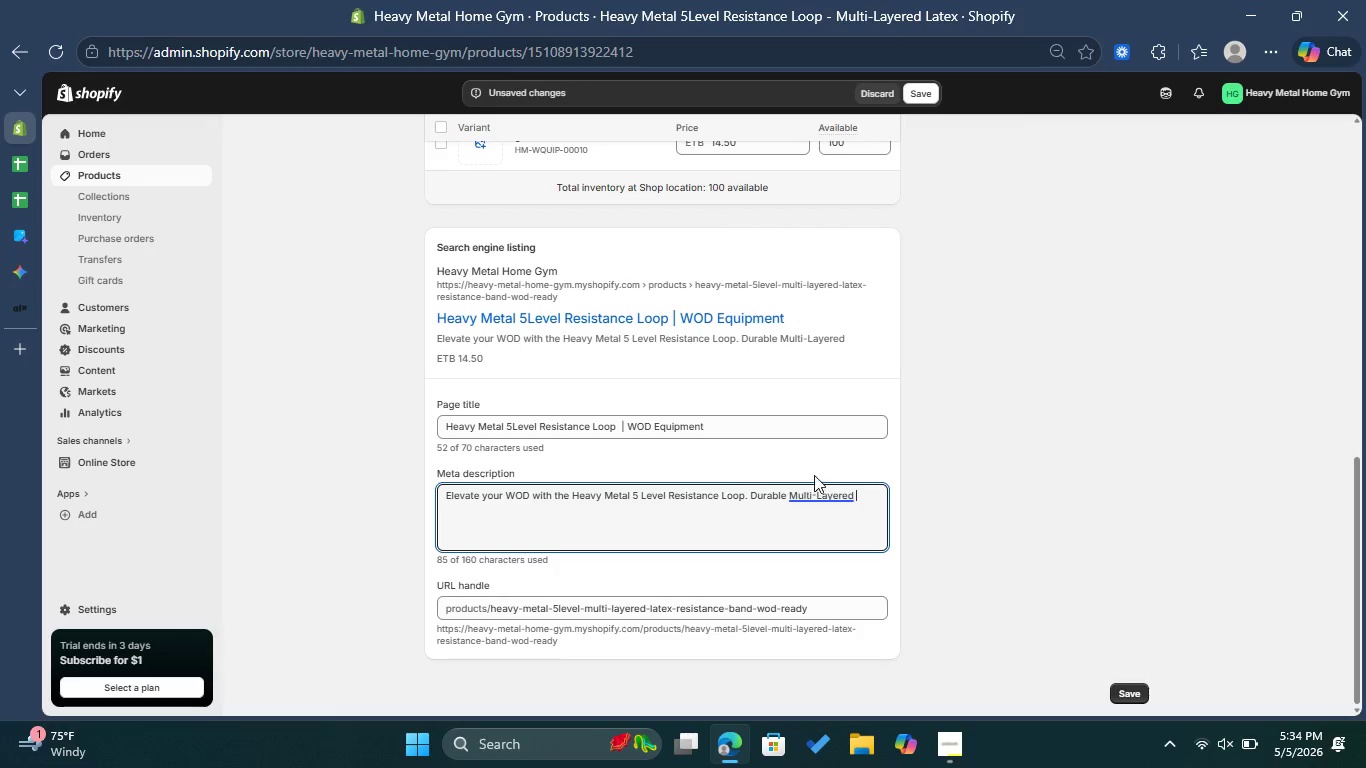 
left_click([829, 497])
 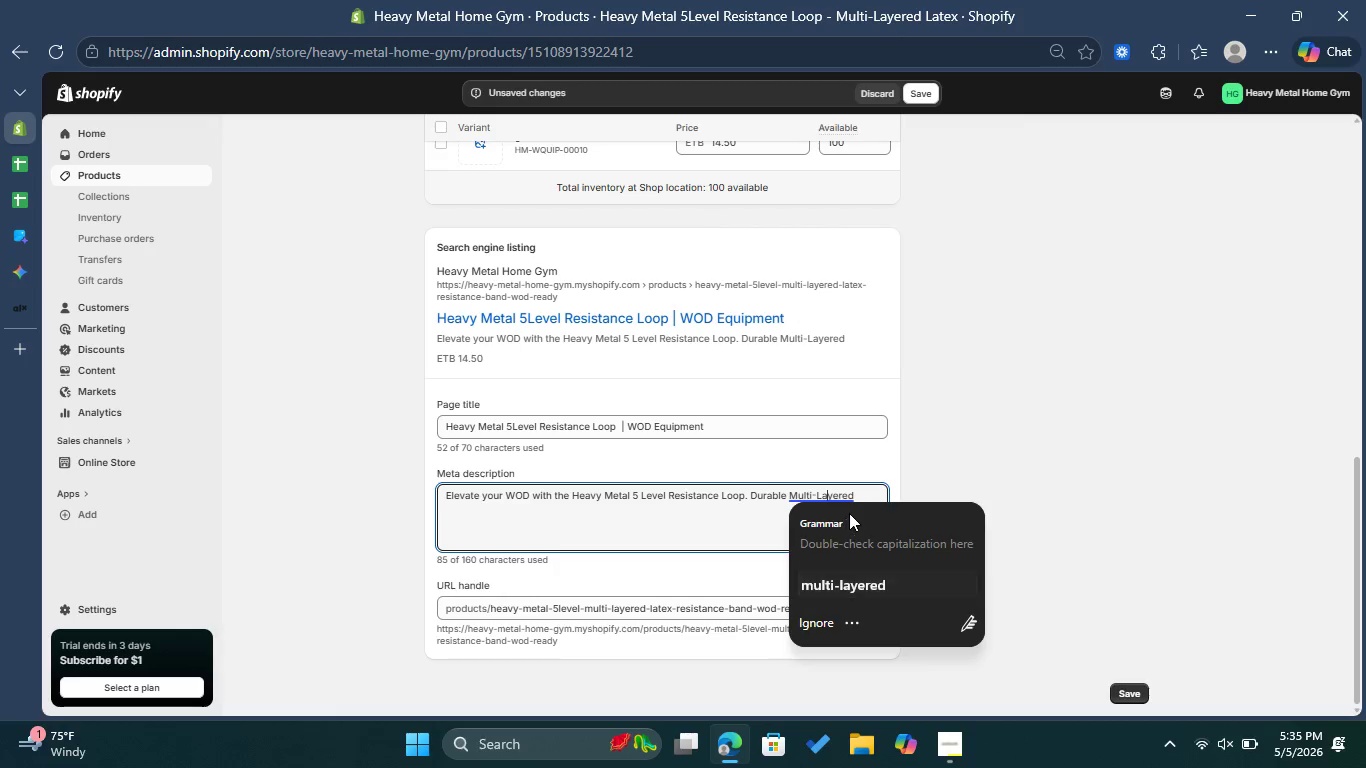 
left_click([866, 494])
 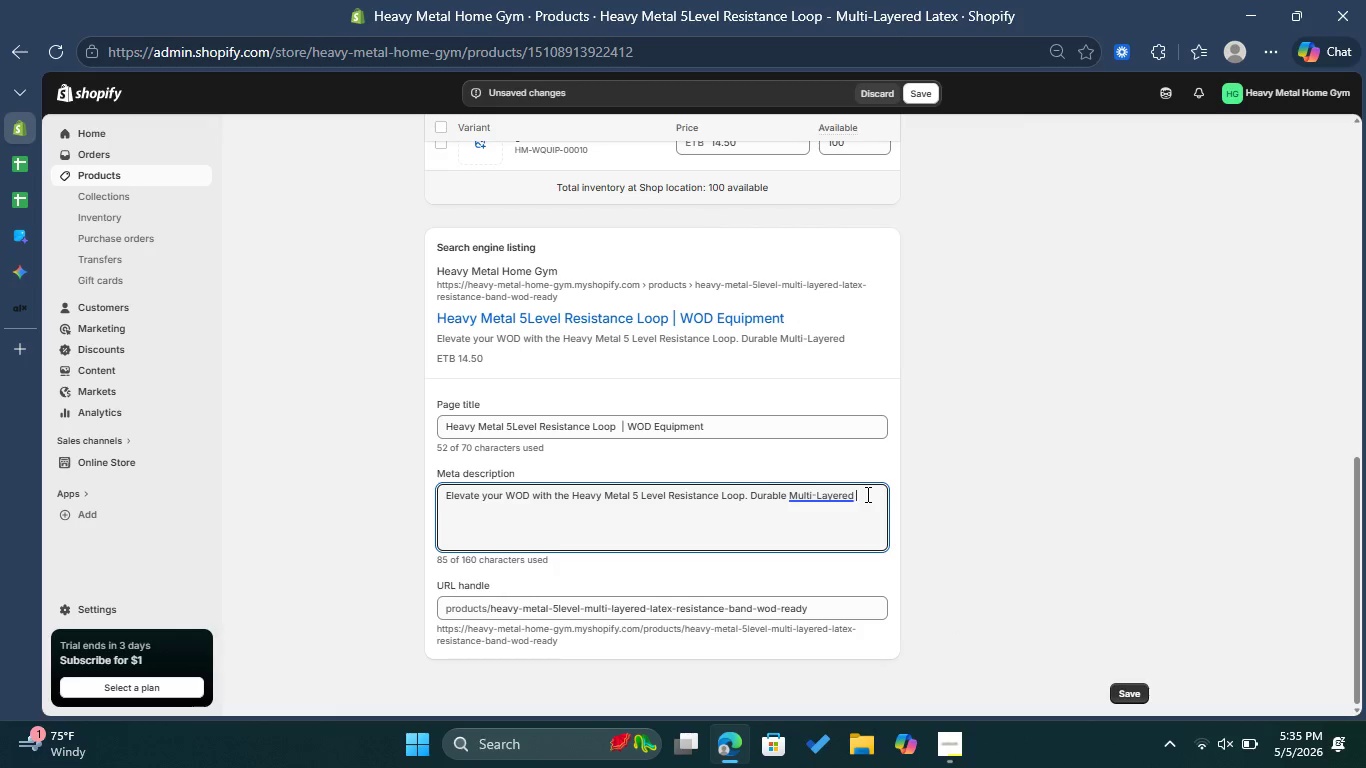 
type(Latex designn )
key(Backspace)
key(Backspace)
type( for CrossFit athletes. )
 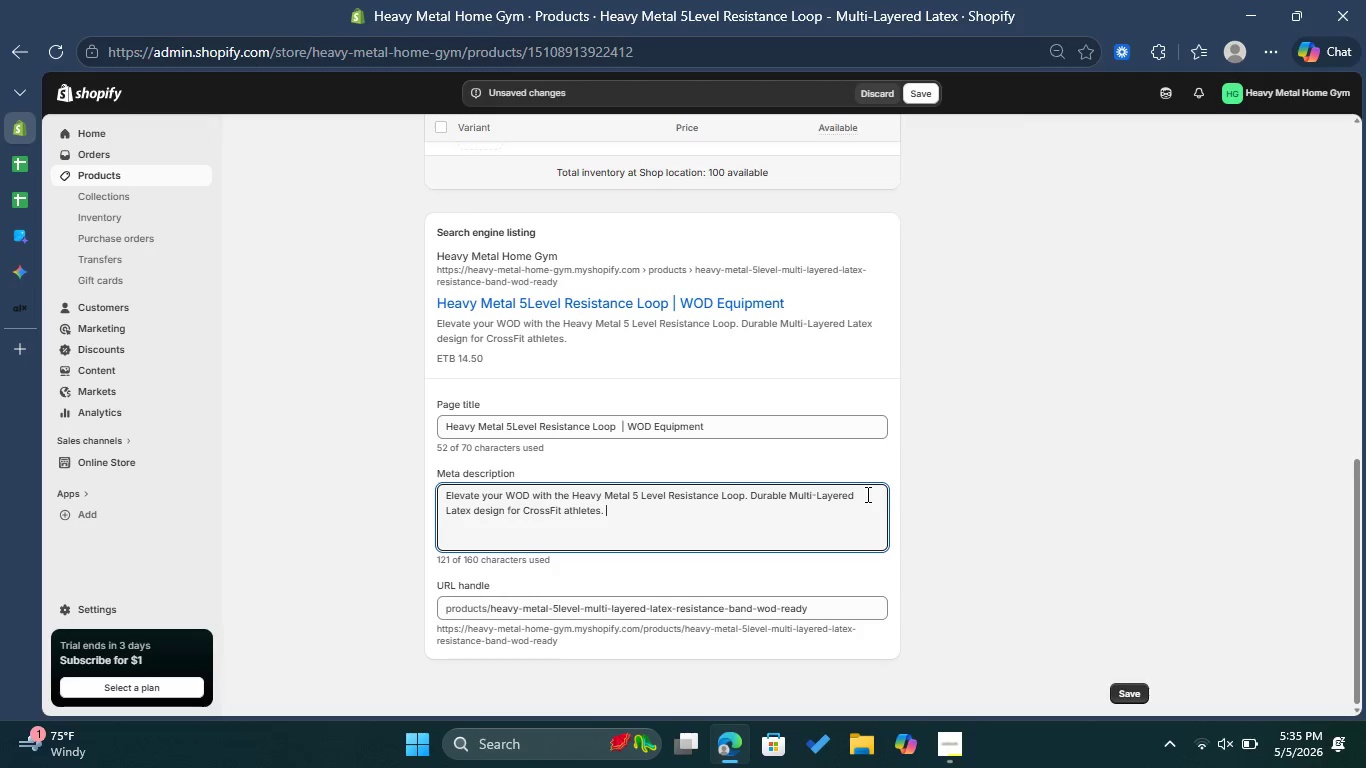 
type(Shop for high-durability )
 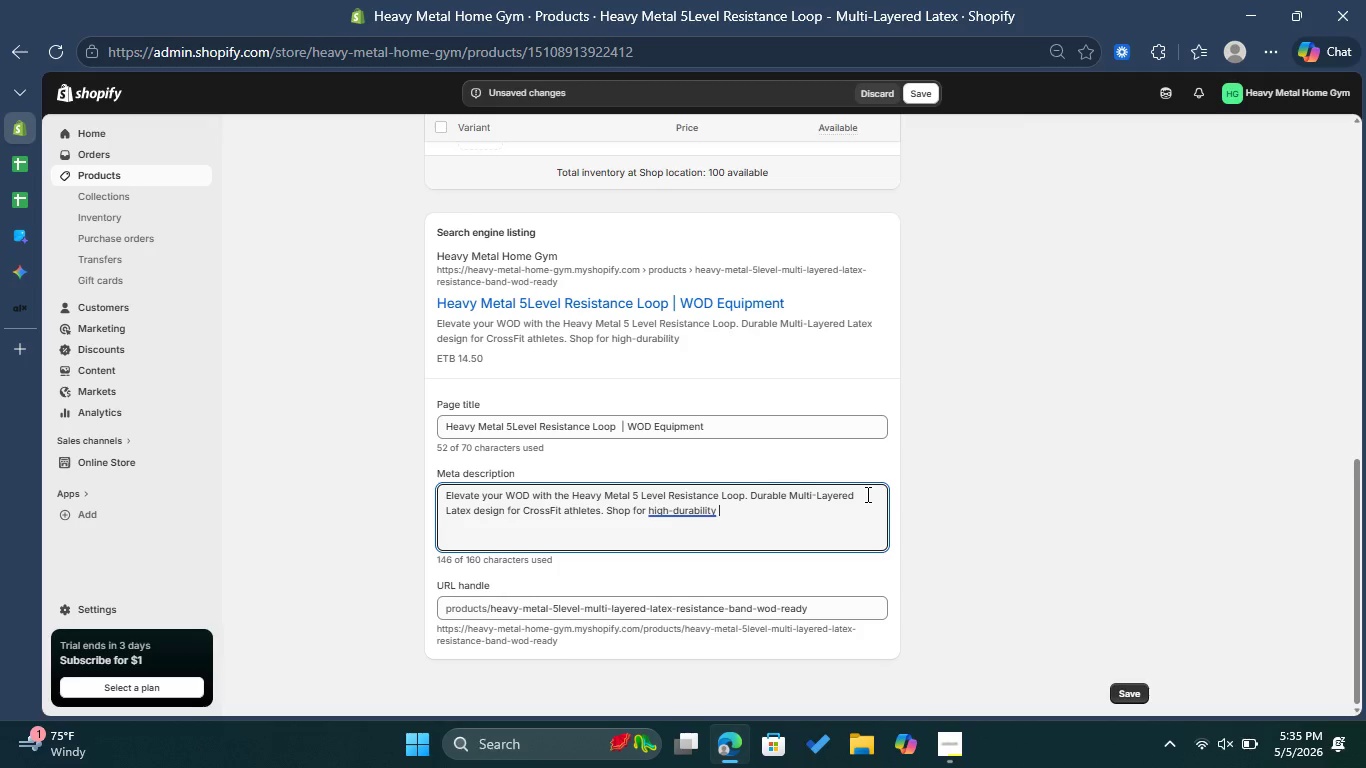 
type(gear!)
 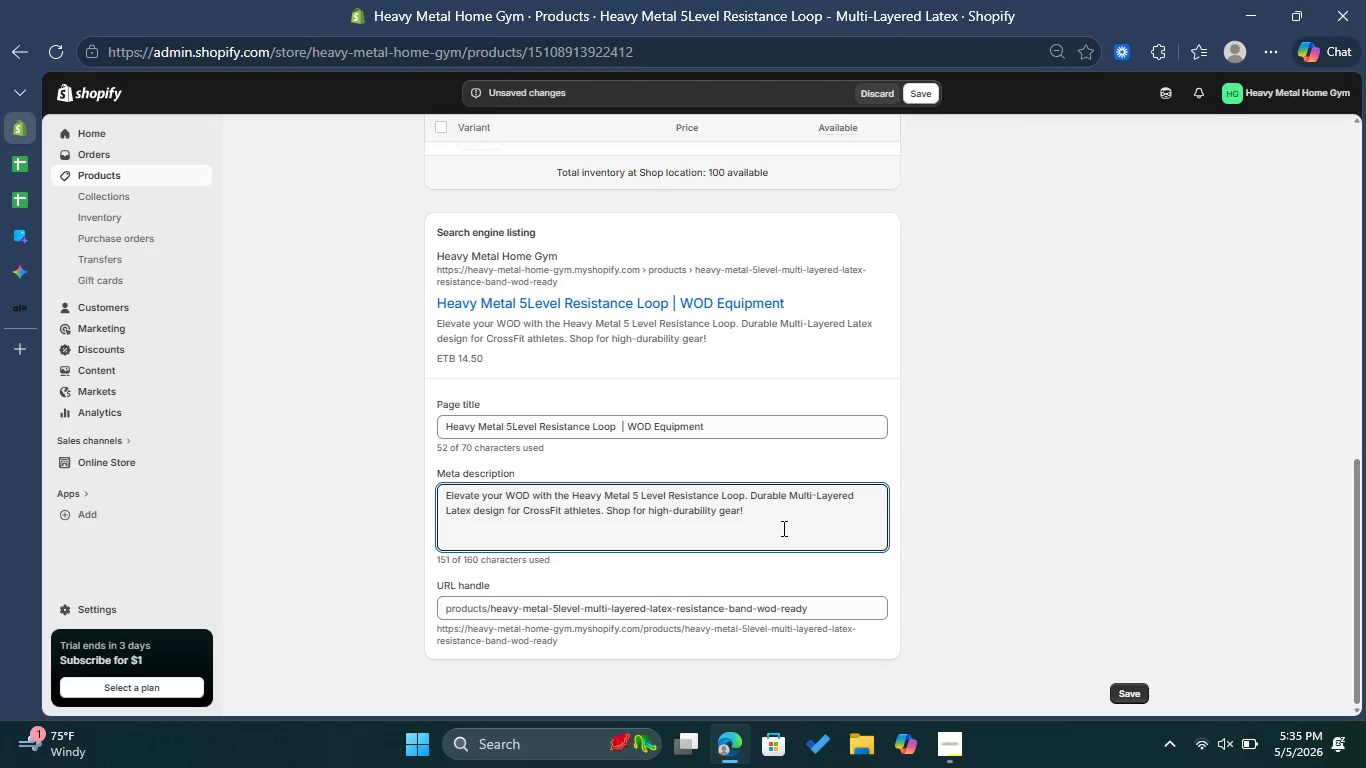 
wait(6.92)
 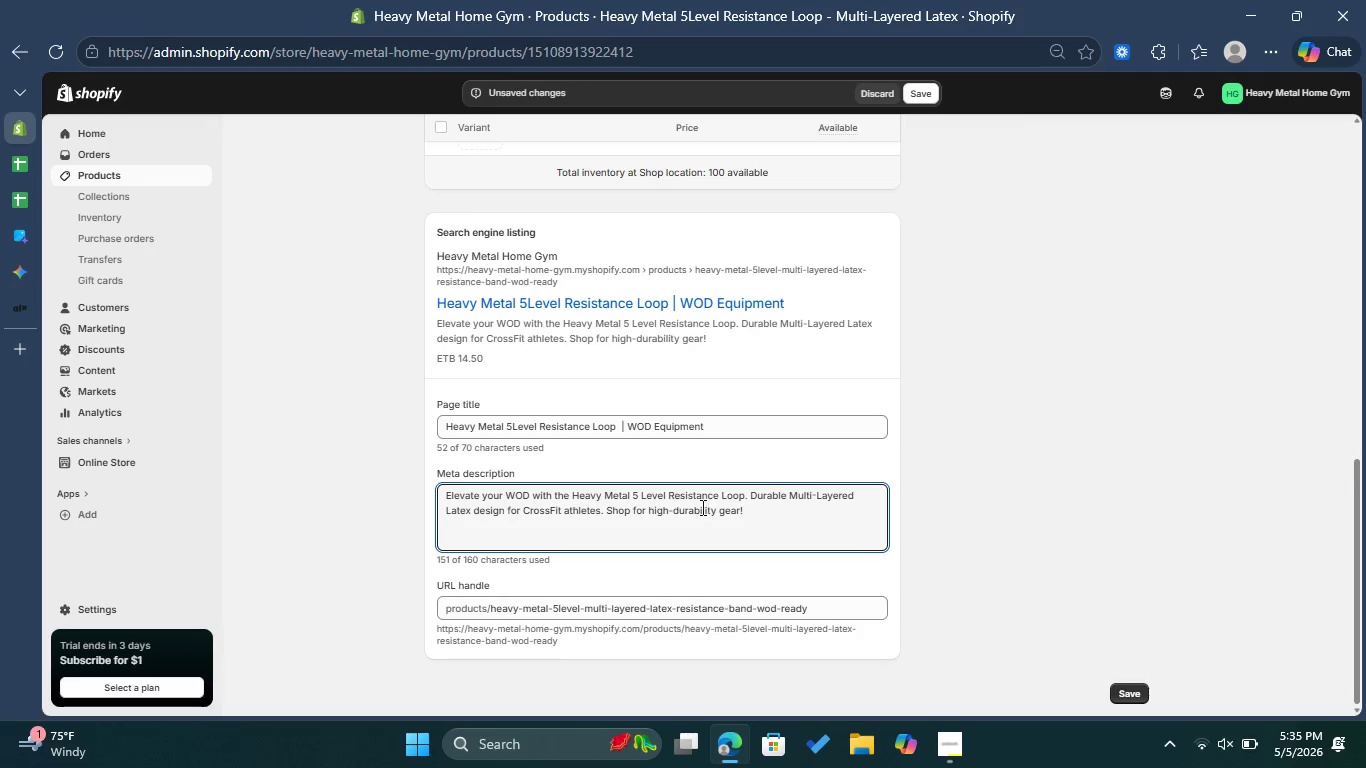 
left_click([736, 611])
 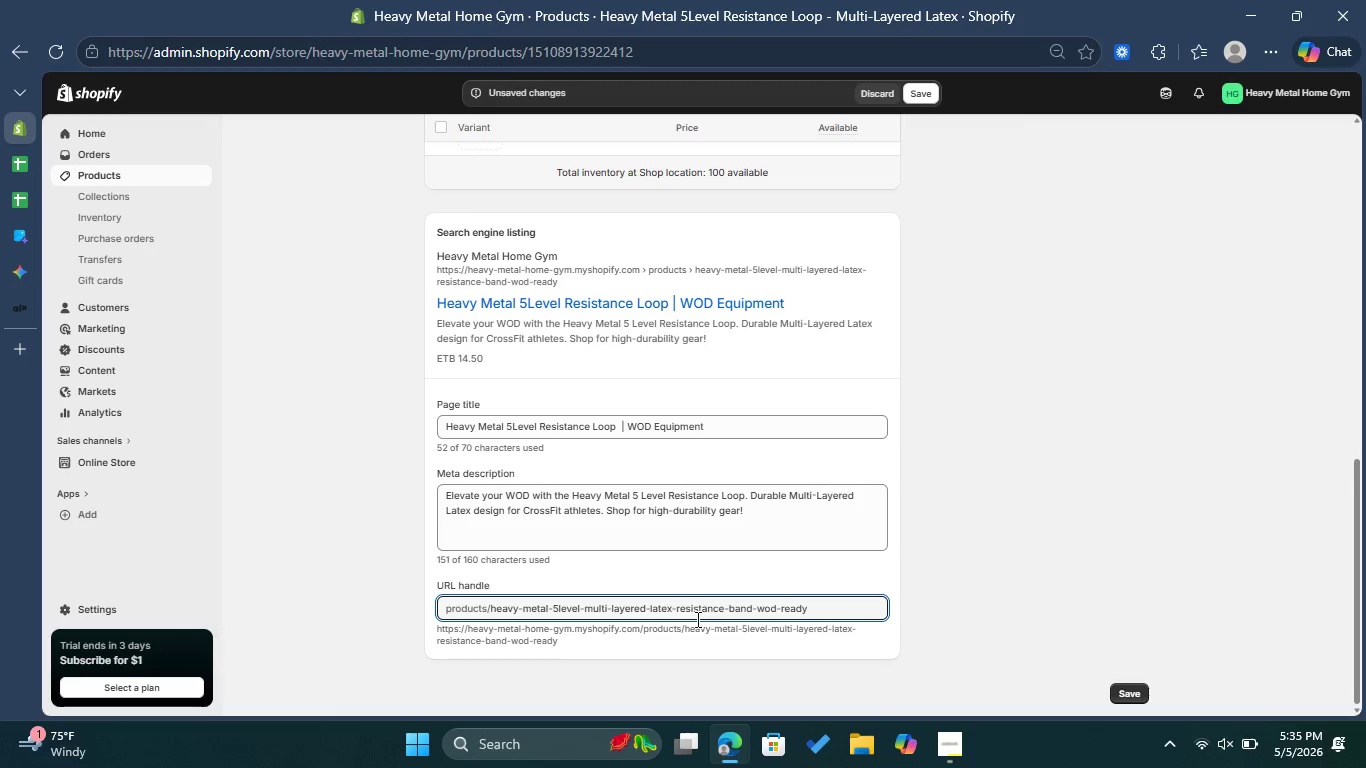 
wait(5.59)
 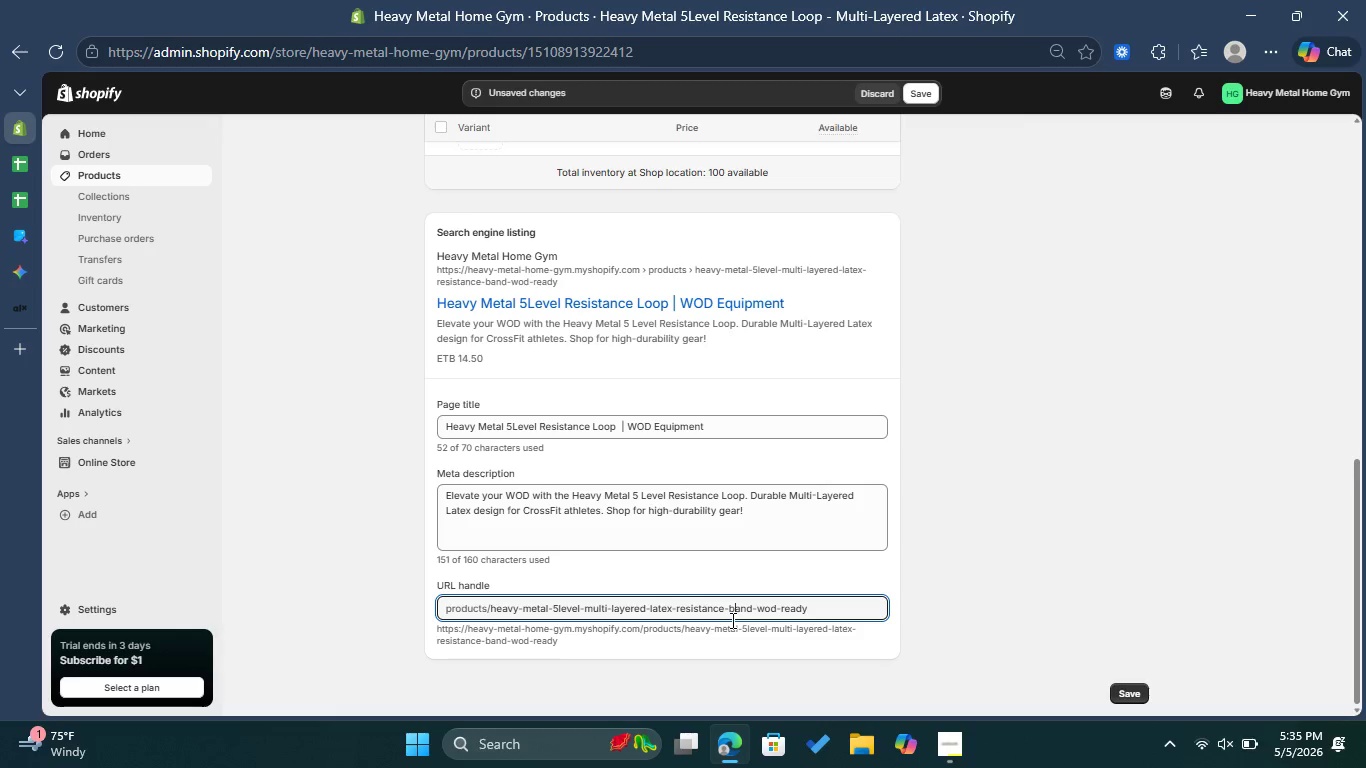 
left_click_drag(start_coordinate=[674, 610], to_coordinate=[723, 607])
 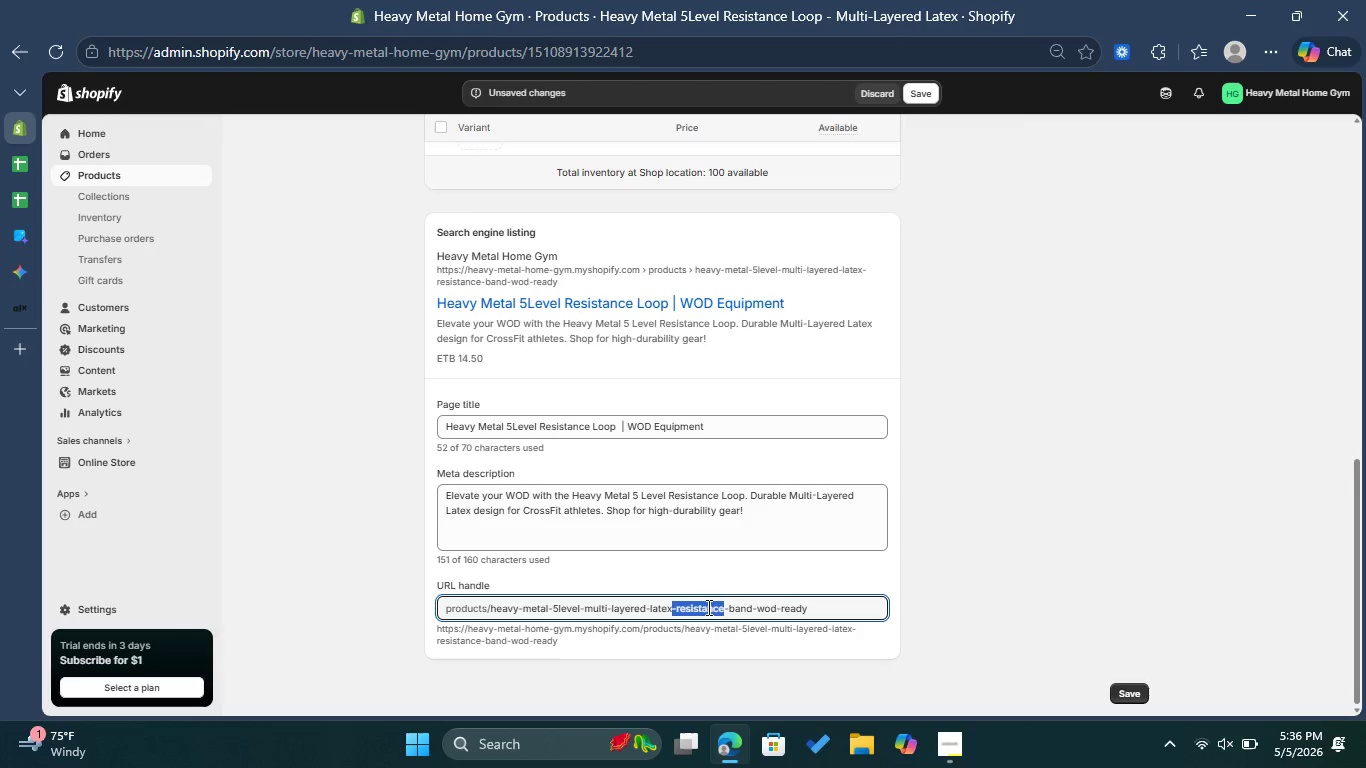 
right_click([703, 606])
 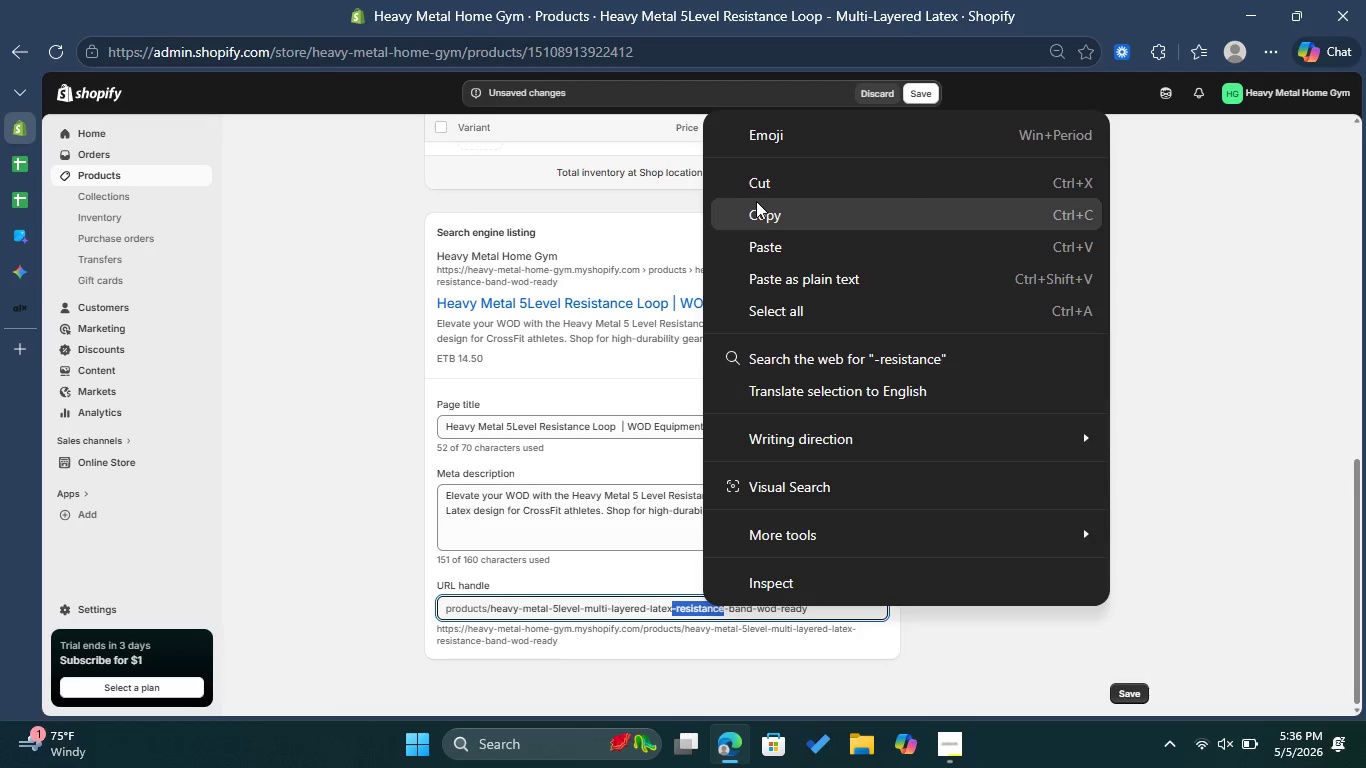 
left_click([759, 186])
 